 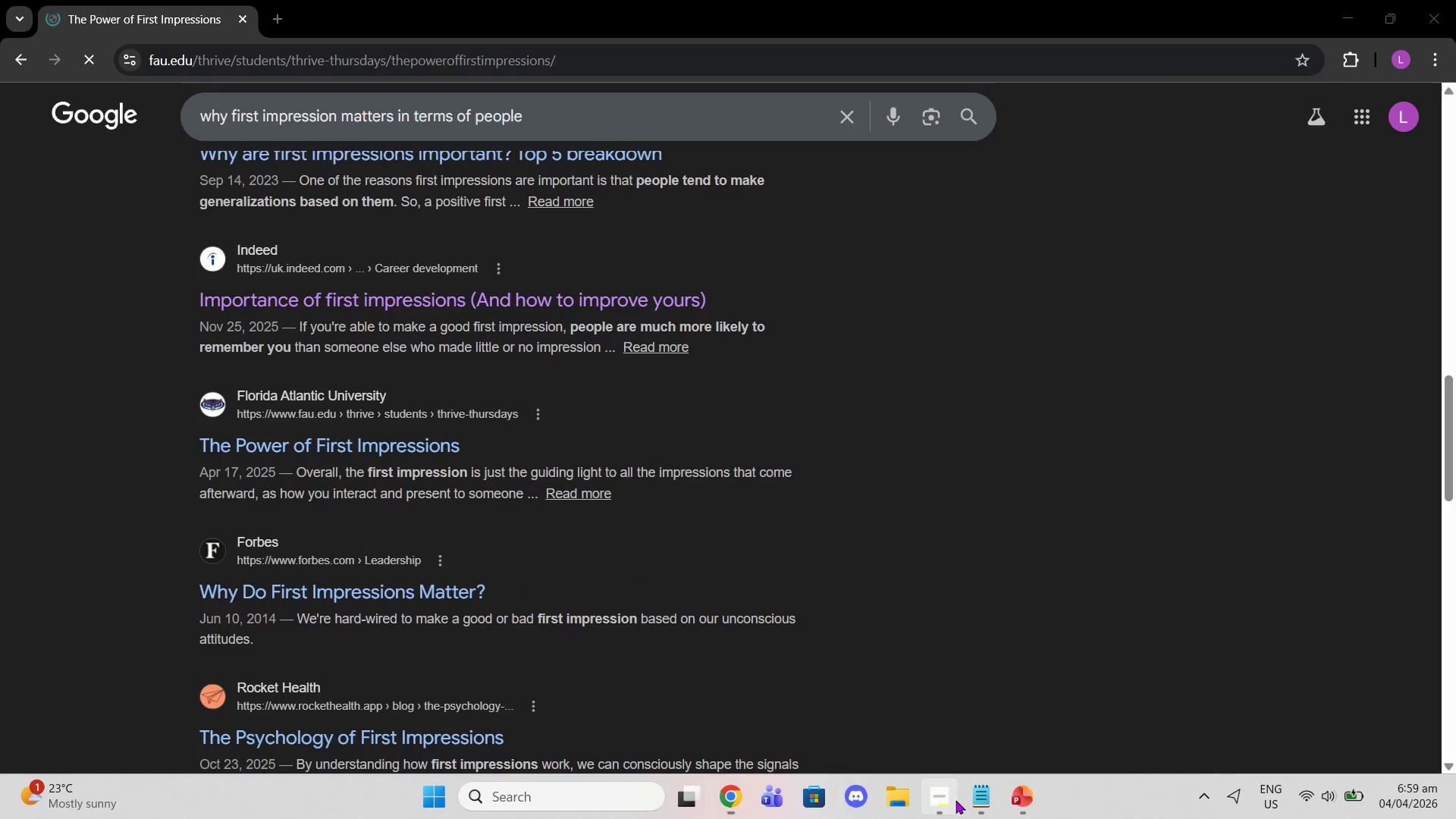 
left_click([951, 800])
 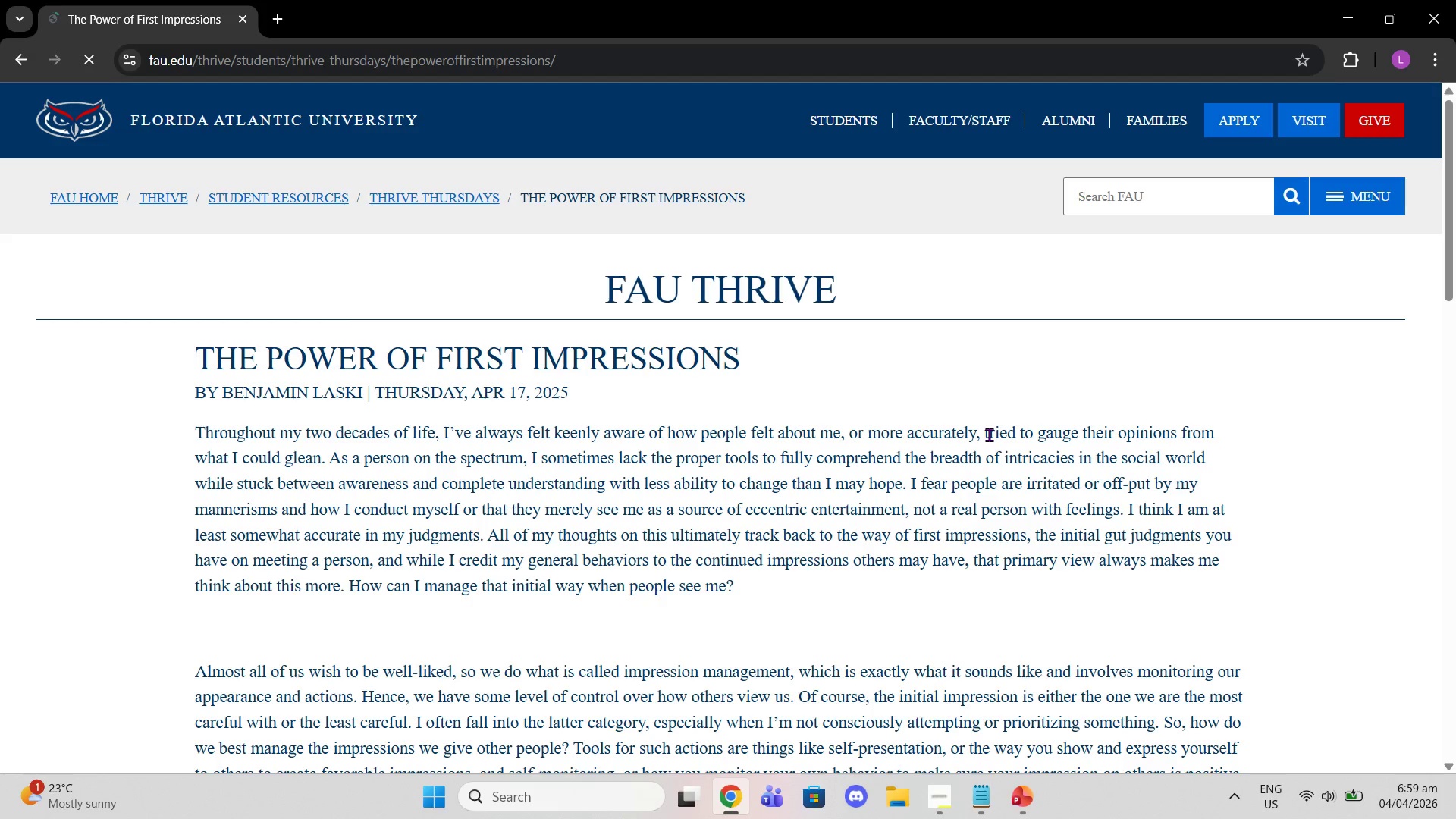 
scroll: coordinate [1010, 510], scroll_direction: down, amount: 2.0
 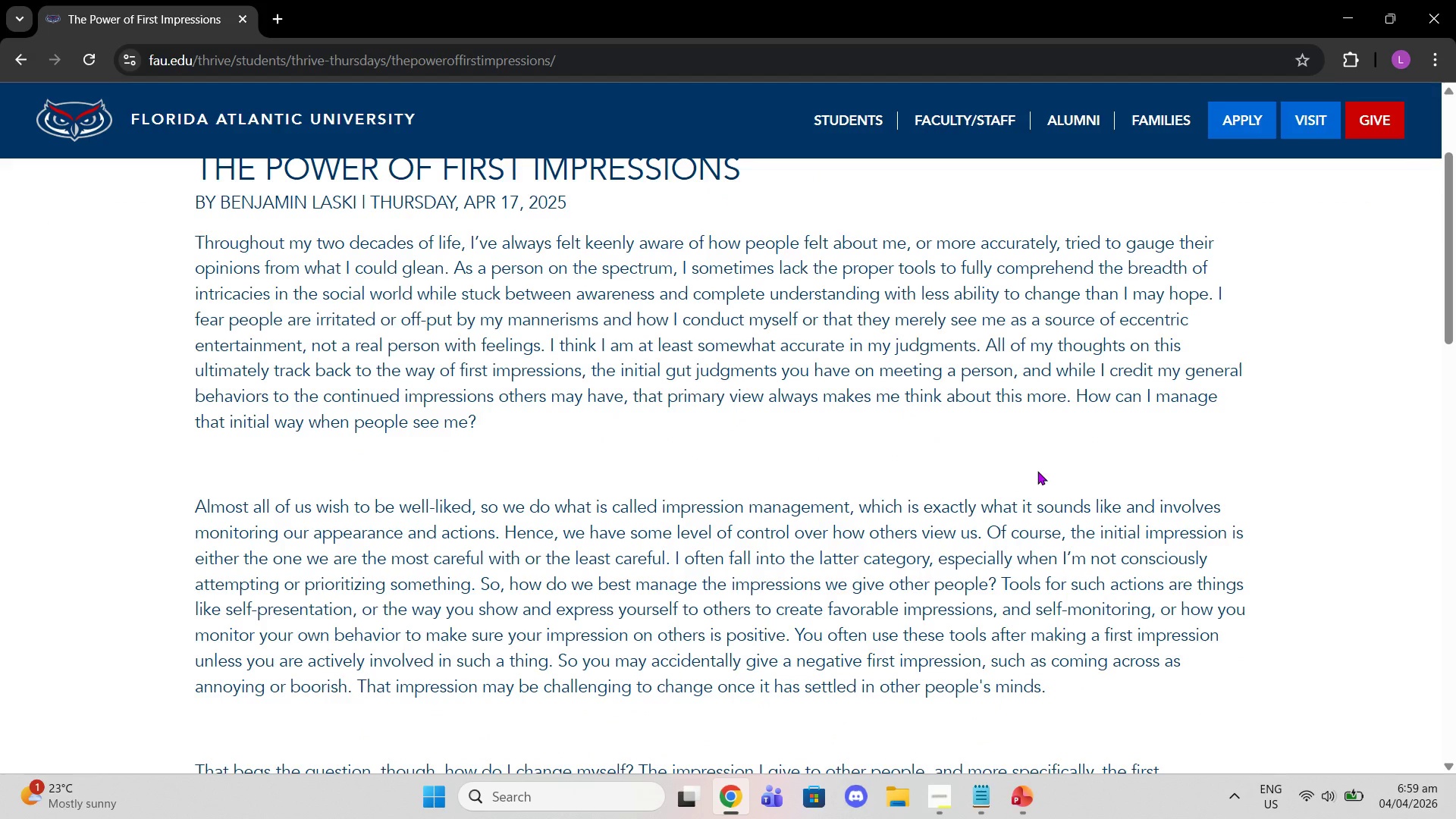 
wait(7.48)
 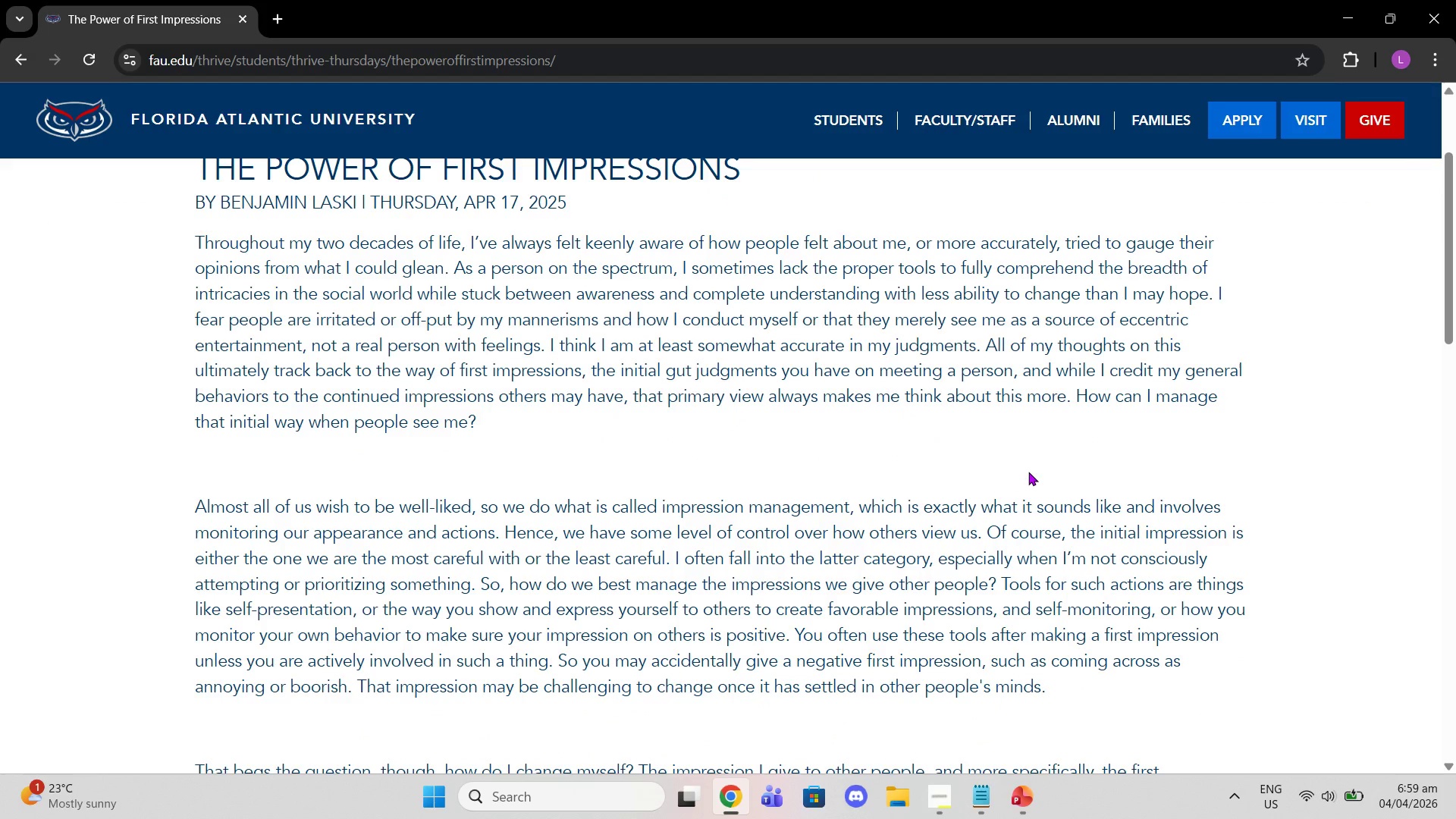 
scroll: coordinate [794, 366], scroll_direction: down, amount: 3.0
 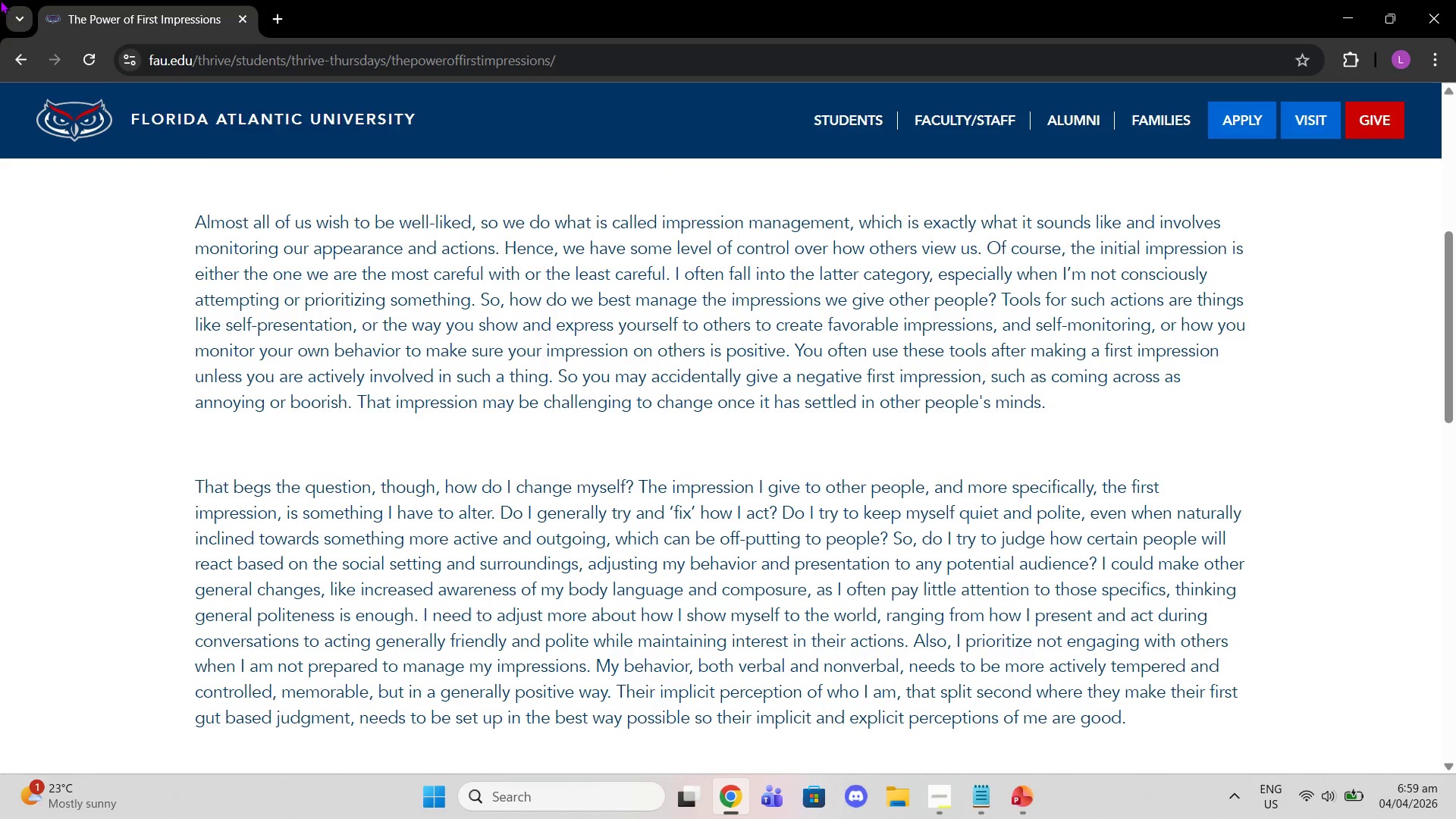 
left_click([4, 66])
 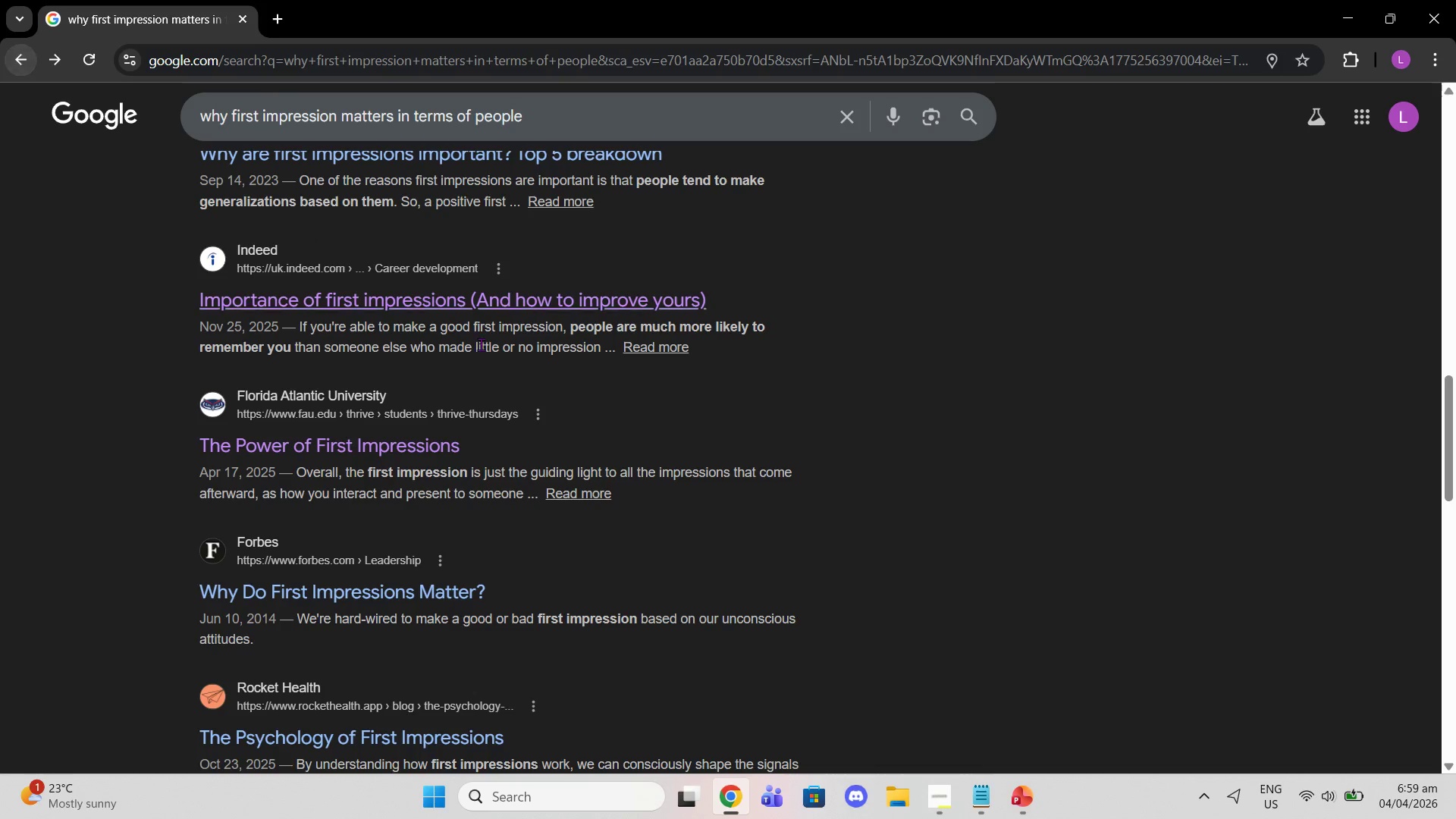 
scroll: coordinate [504, 385], scroll_direction: down, amount: 2.0
 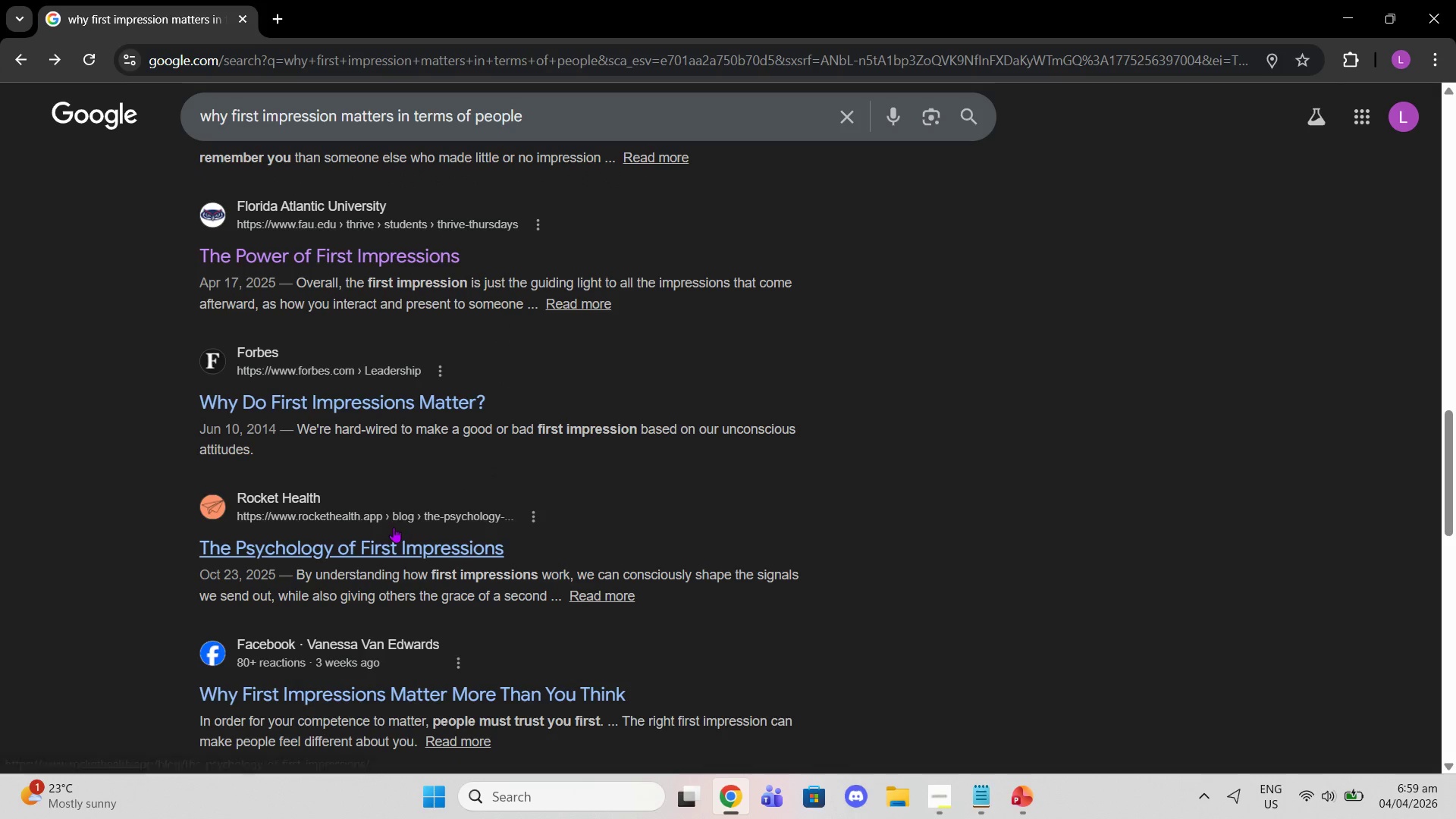 
left_click([394, 527])
 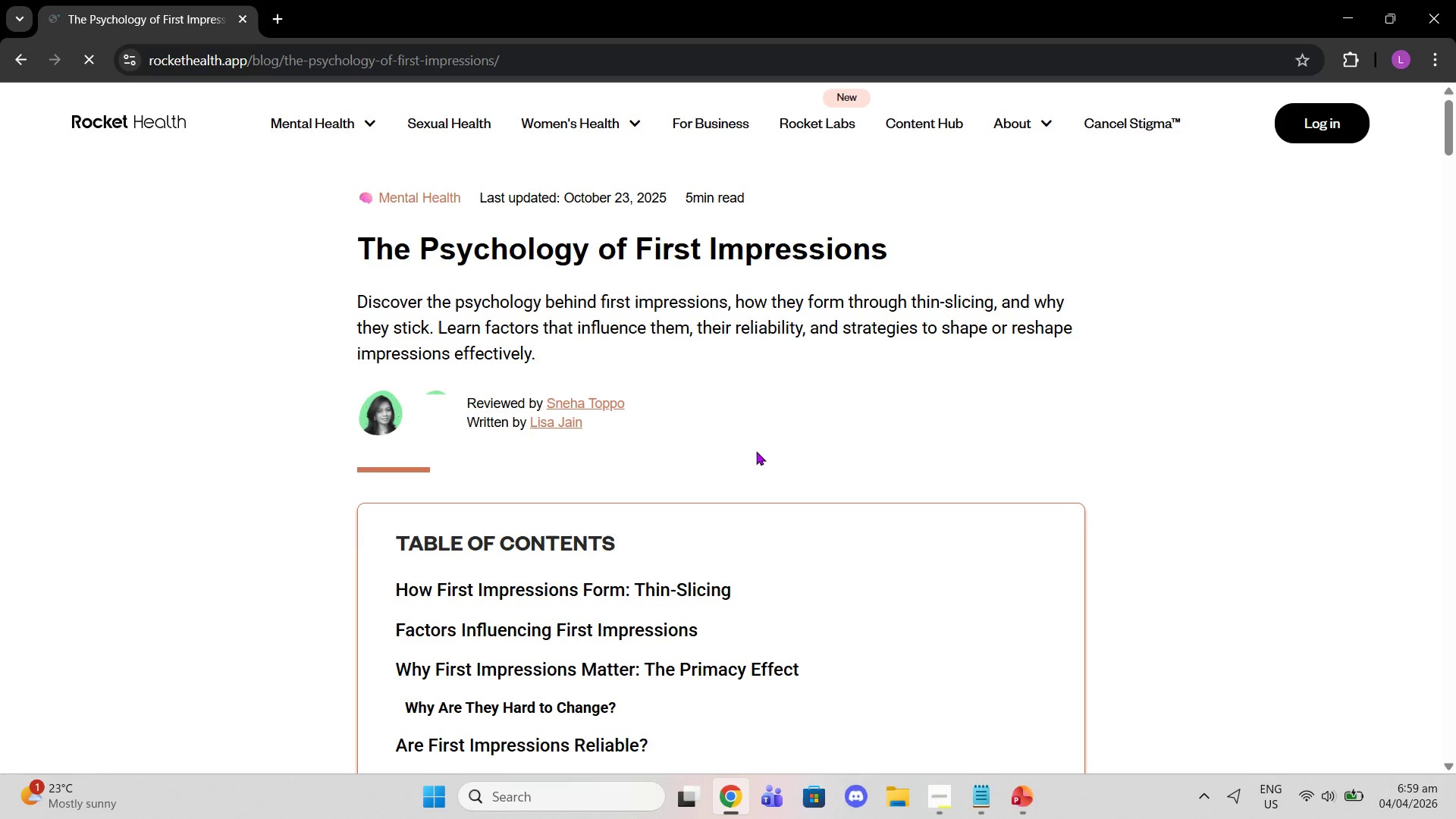 
scroll: coordinate [778, 445], scroll_direction: down, amount: 15.0
 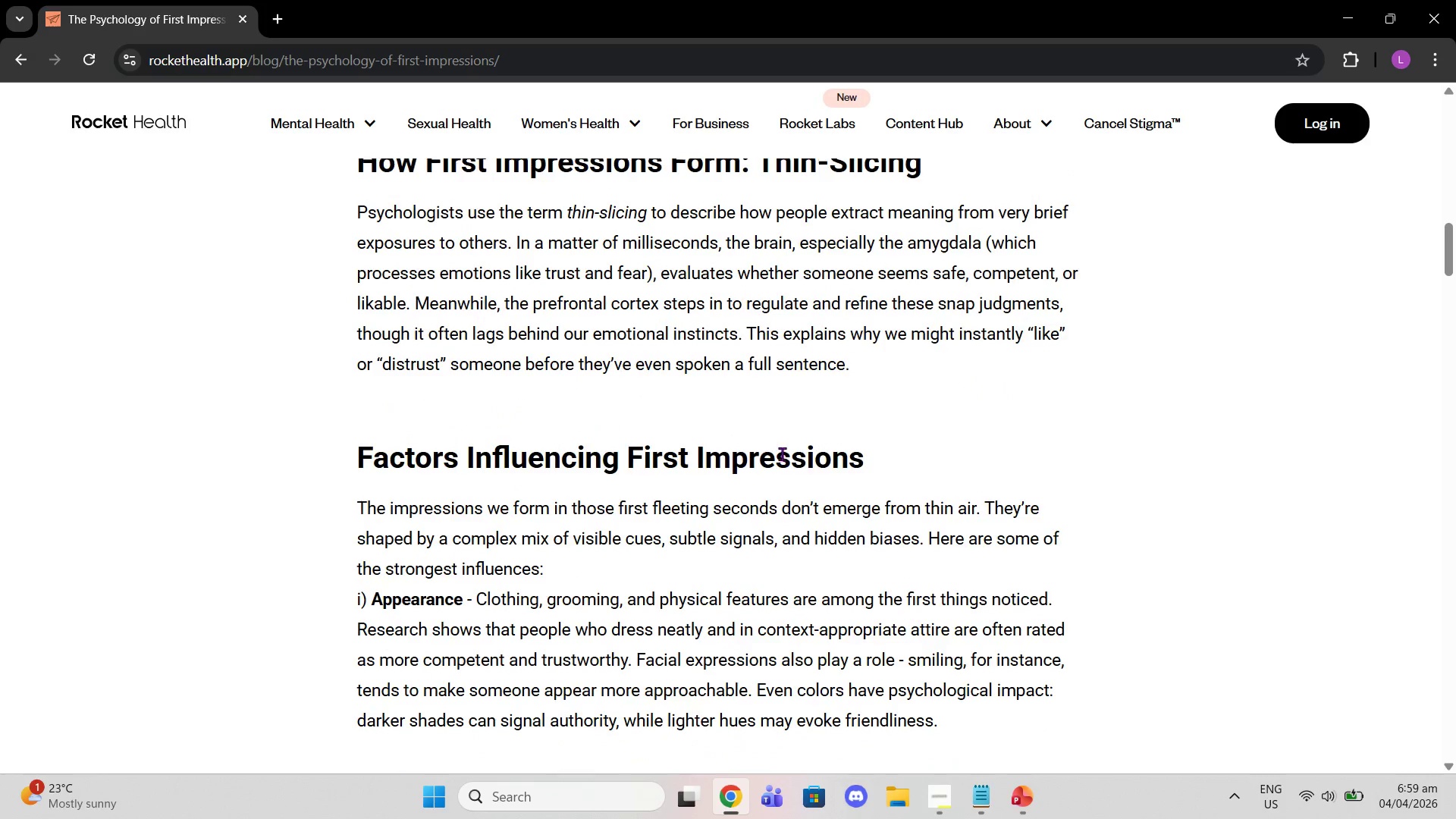 
scroll: coordinate [782, 453], scroll_direction: up, amount: 1.0
 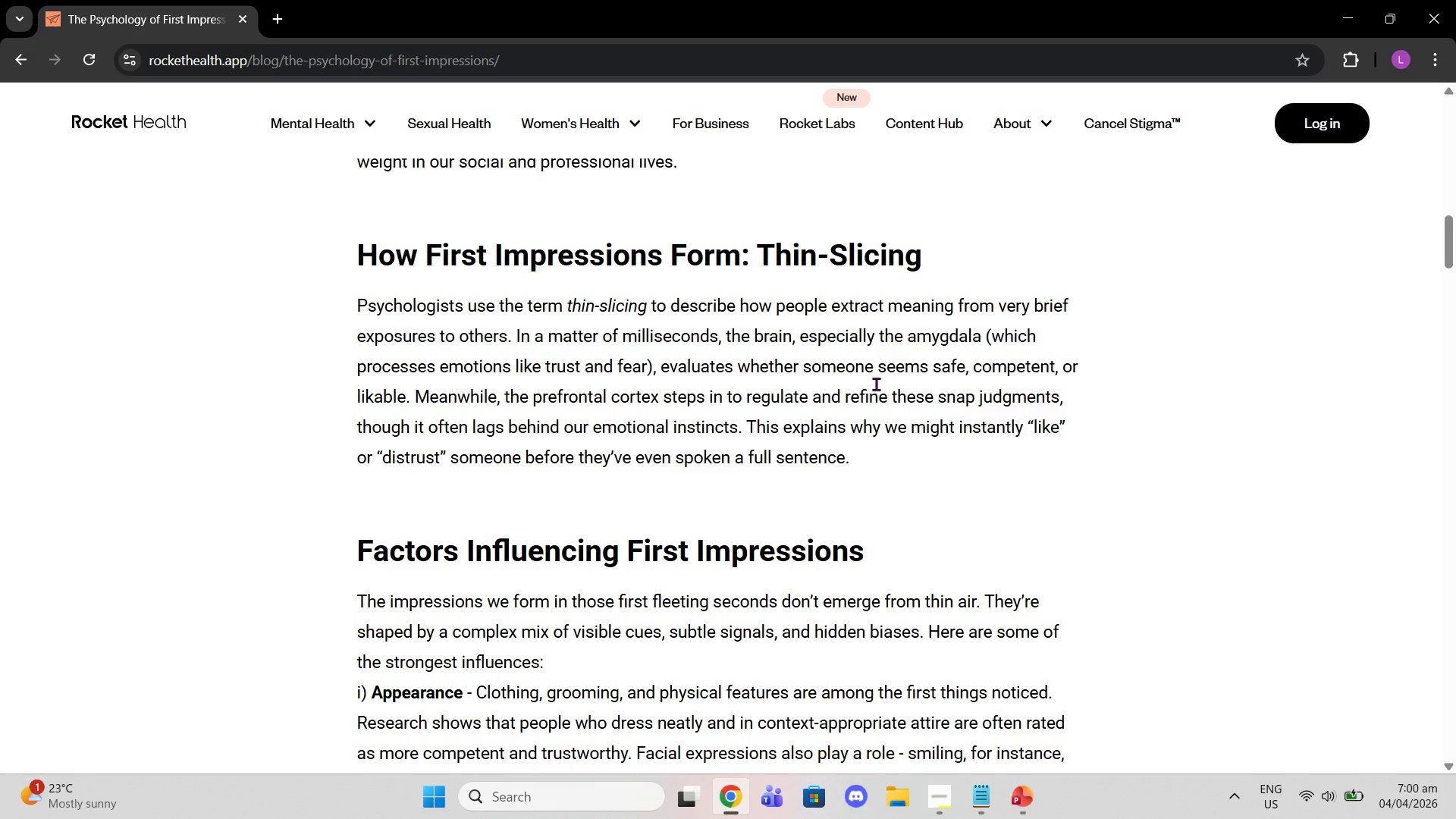 
wait(24.12)
 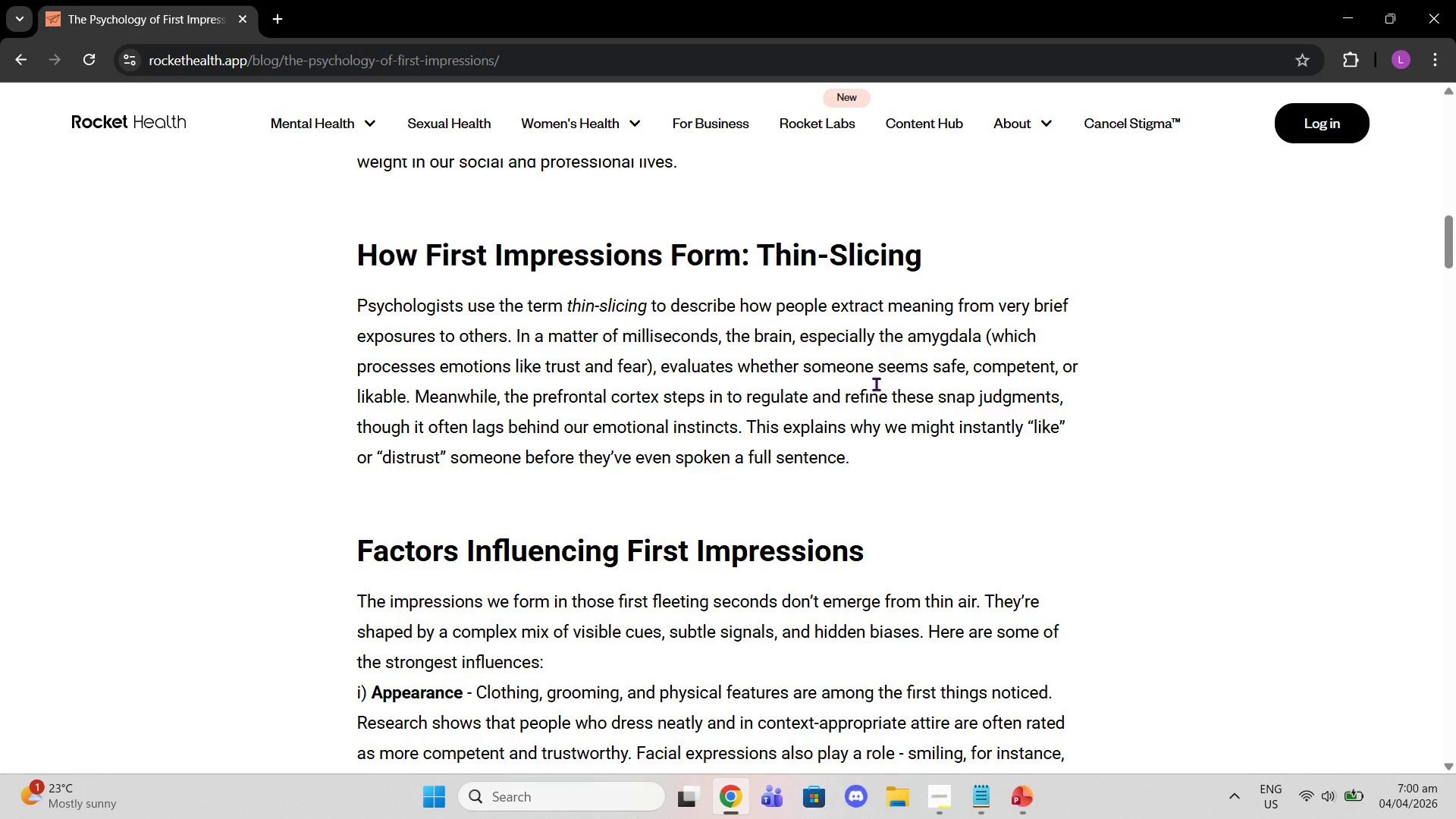 
scroll: coordinate [608, 468], scroll_direction: down, amount: 4.0
 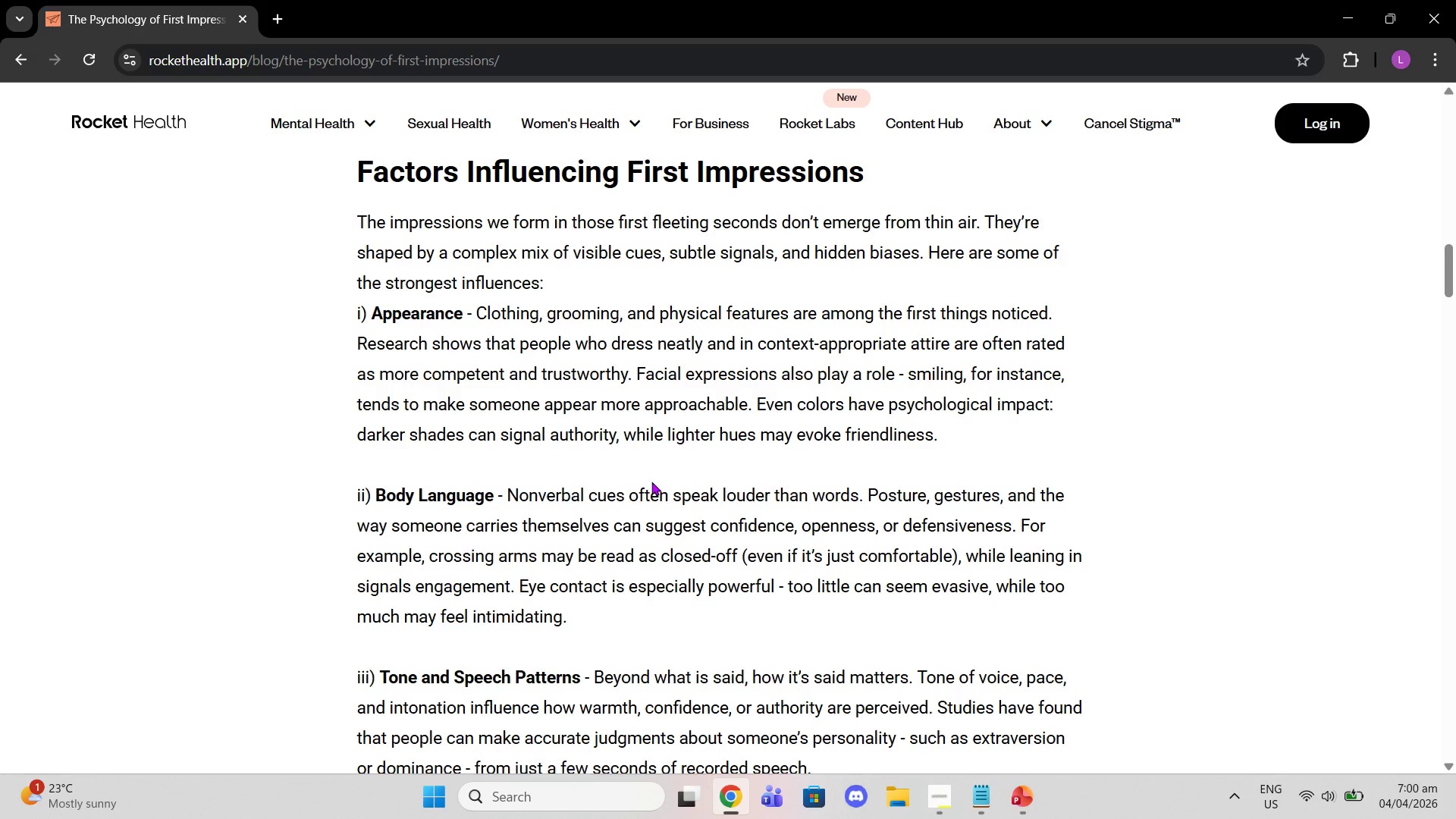 
wait(10.13)
 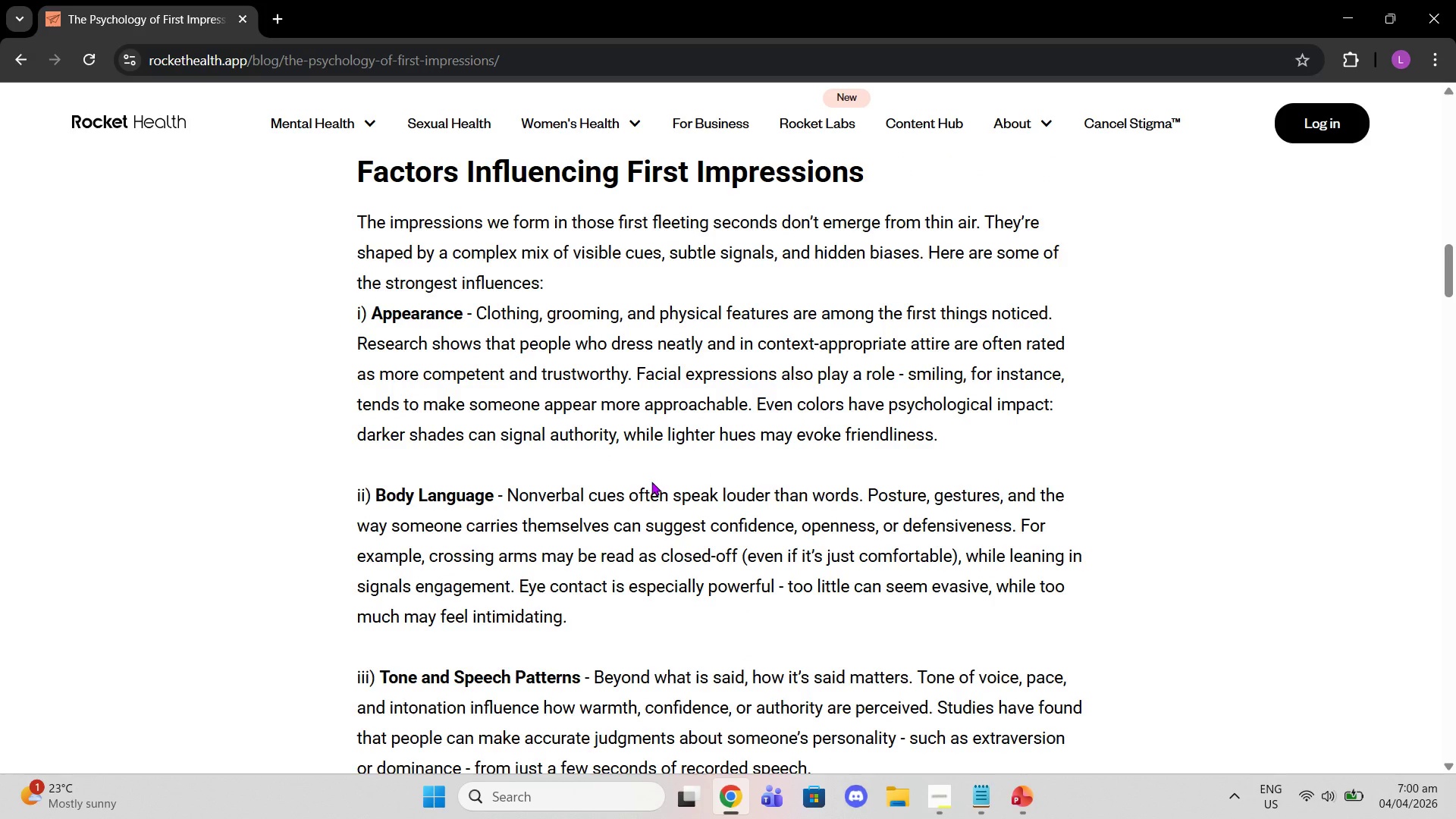 
scroll: coordinate [671, 498], scroll_direction: down, amount: 1.0
 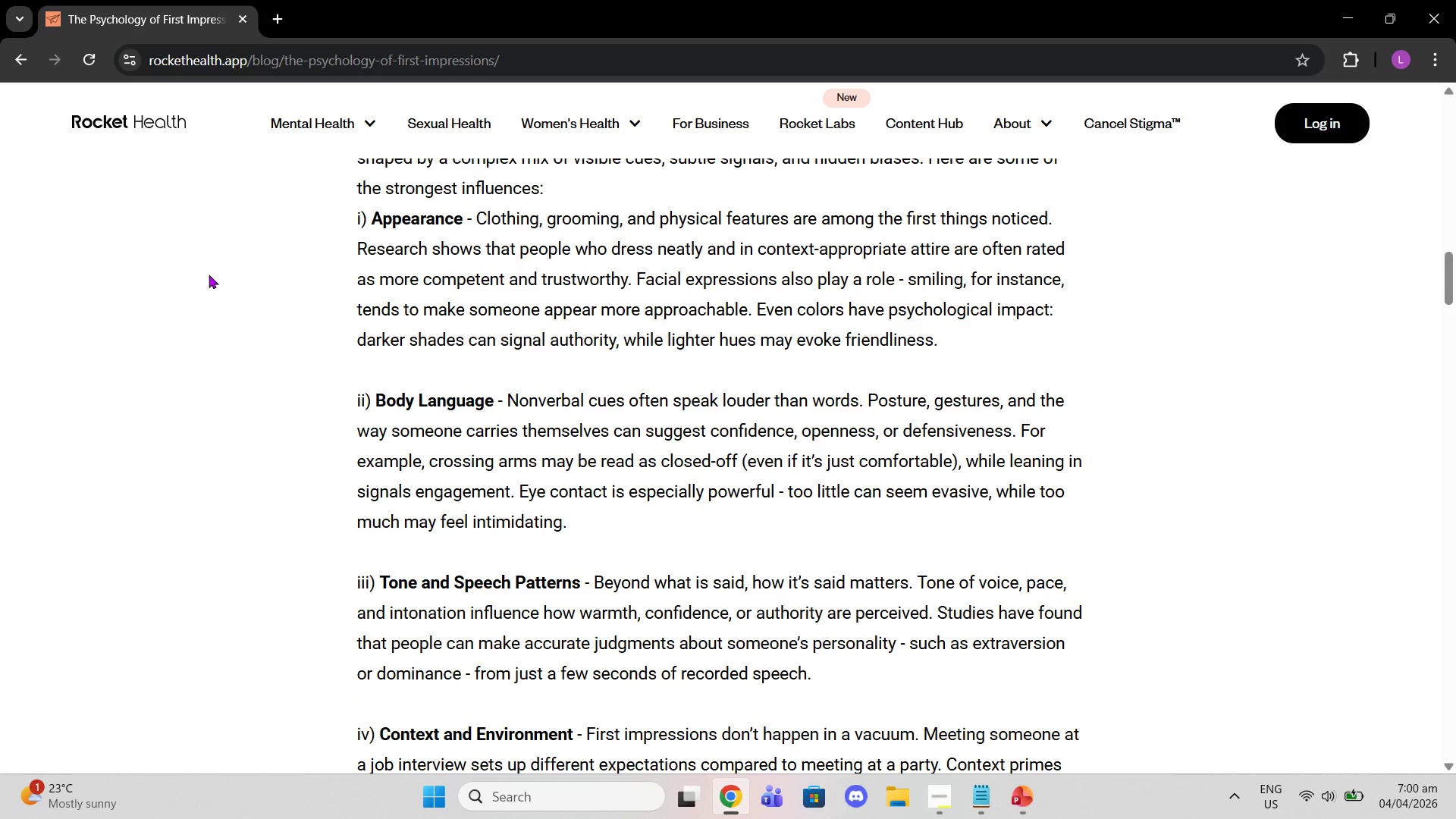 
wait(10.72)
 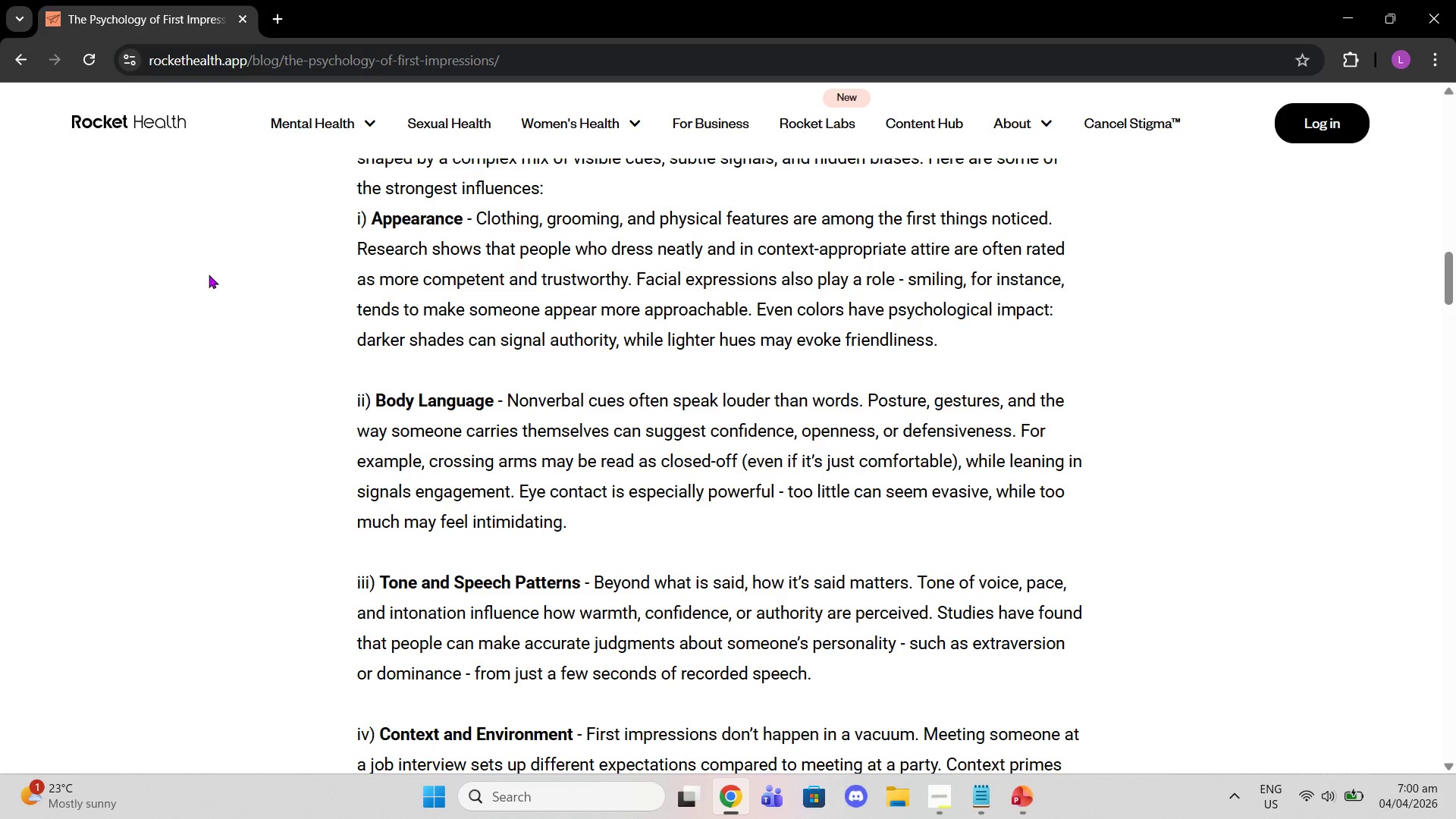 
scroll: coordinate [564, 378], scroll_direction: down, amount: 5.0
 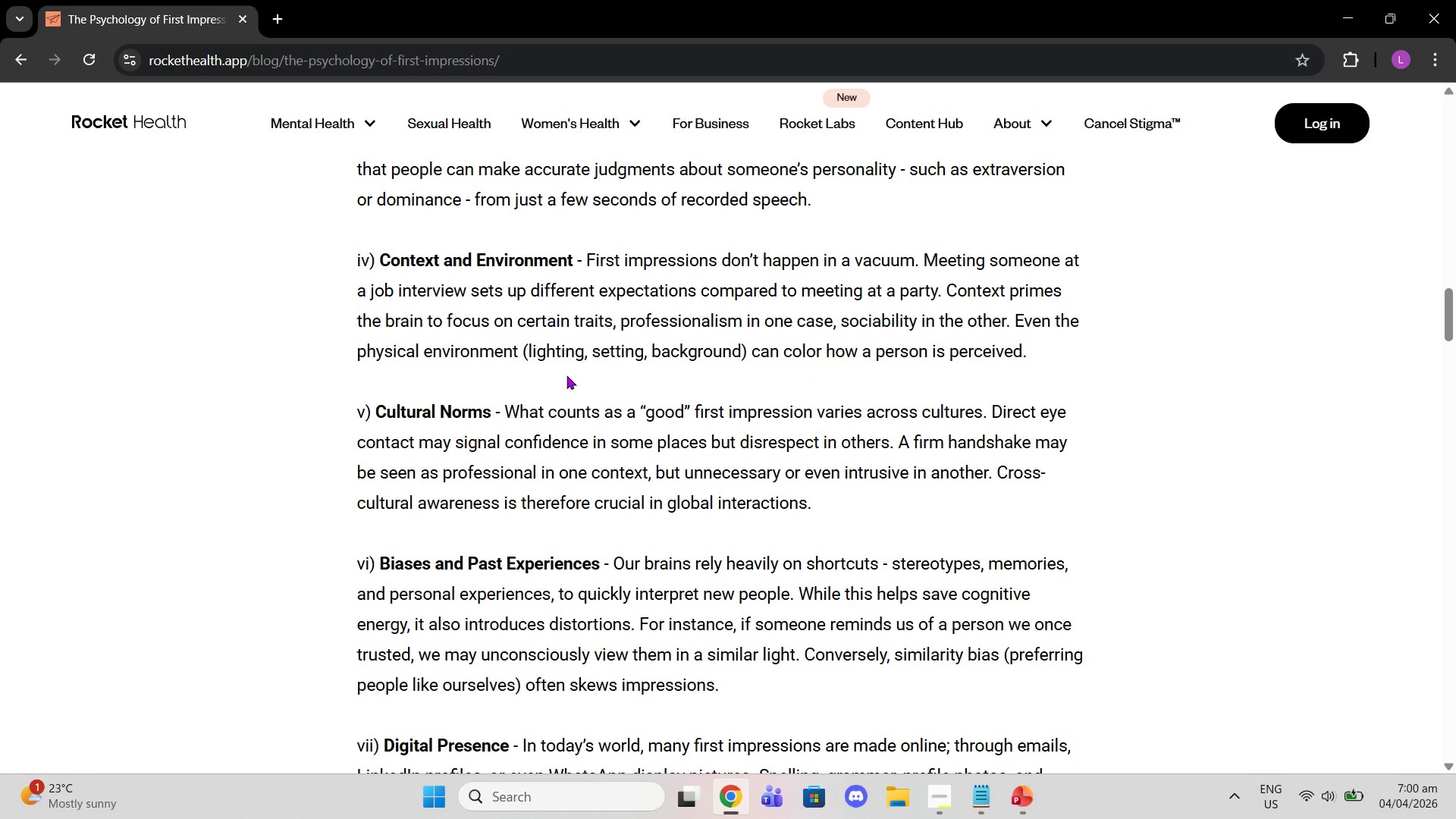 
scroll: coordinate [567, 374], scroll_direction: down, amount: 2.0
 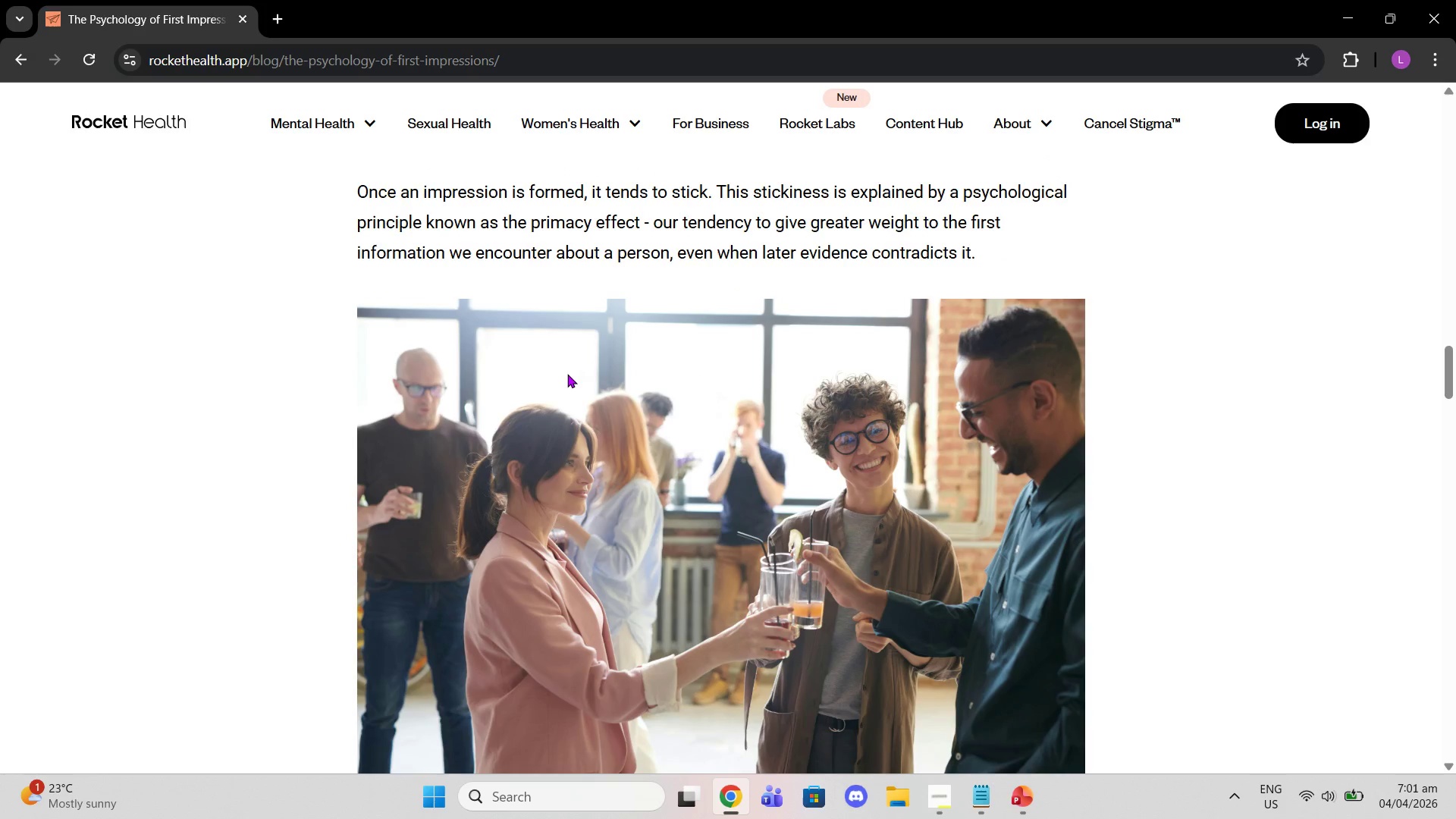 
scroll: coordinate [567, 374], scroll_direction: up, amount: 1.0
 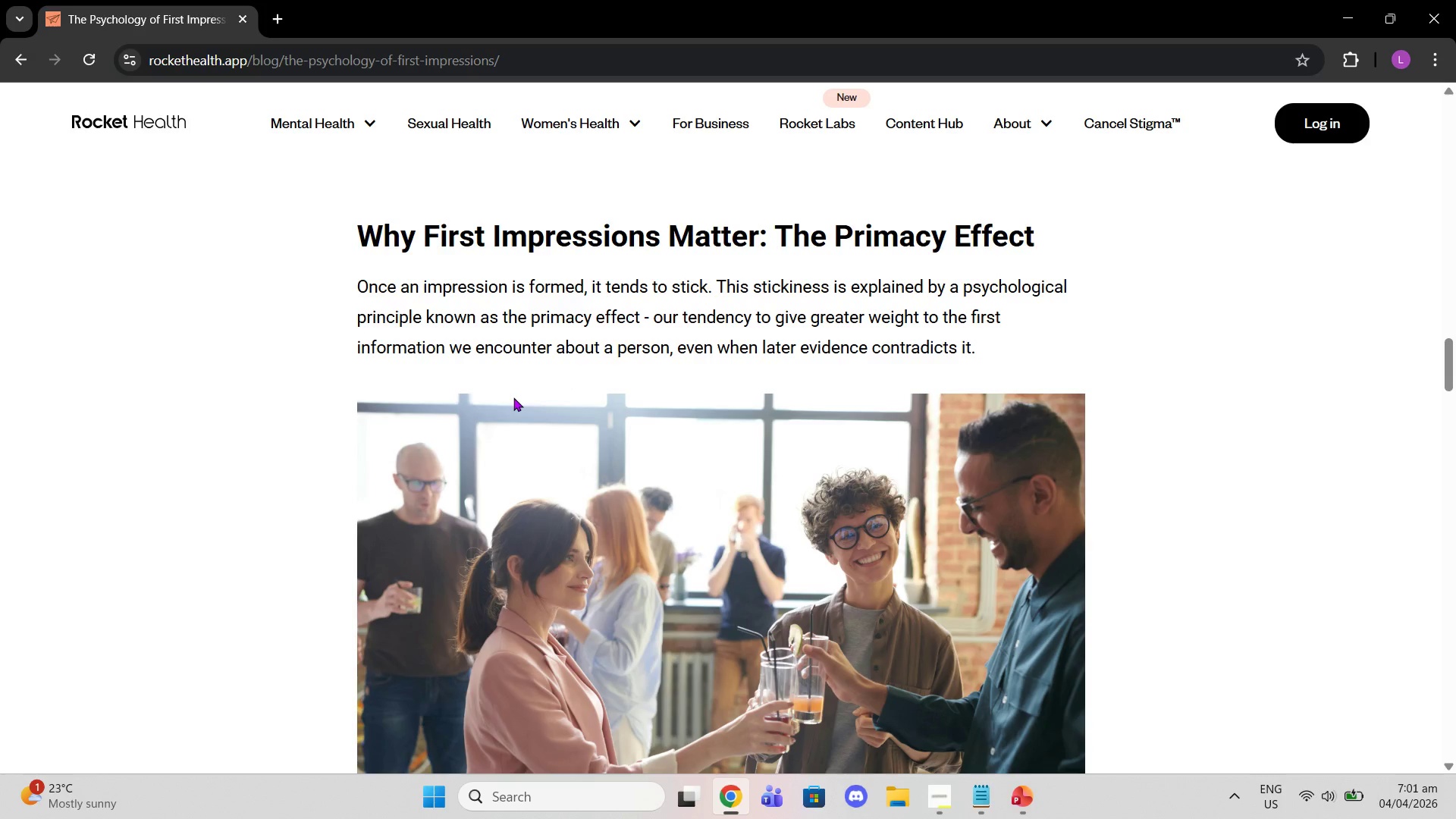 
wait(16.4)
 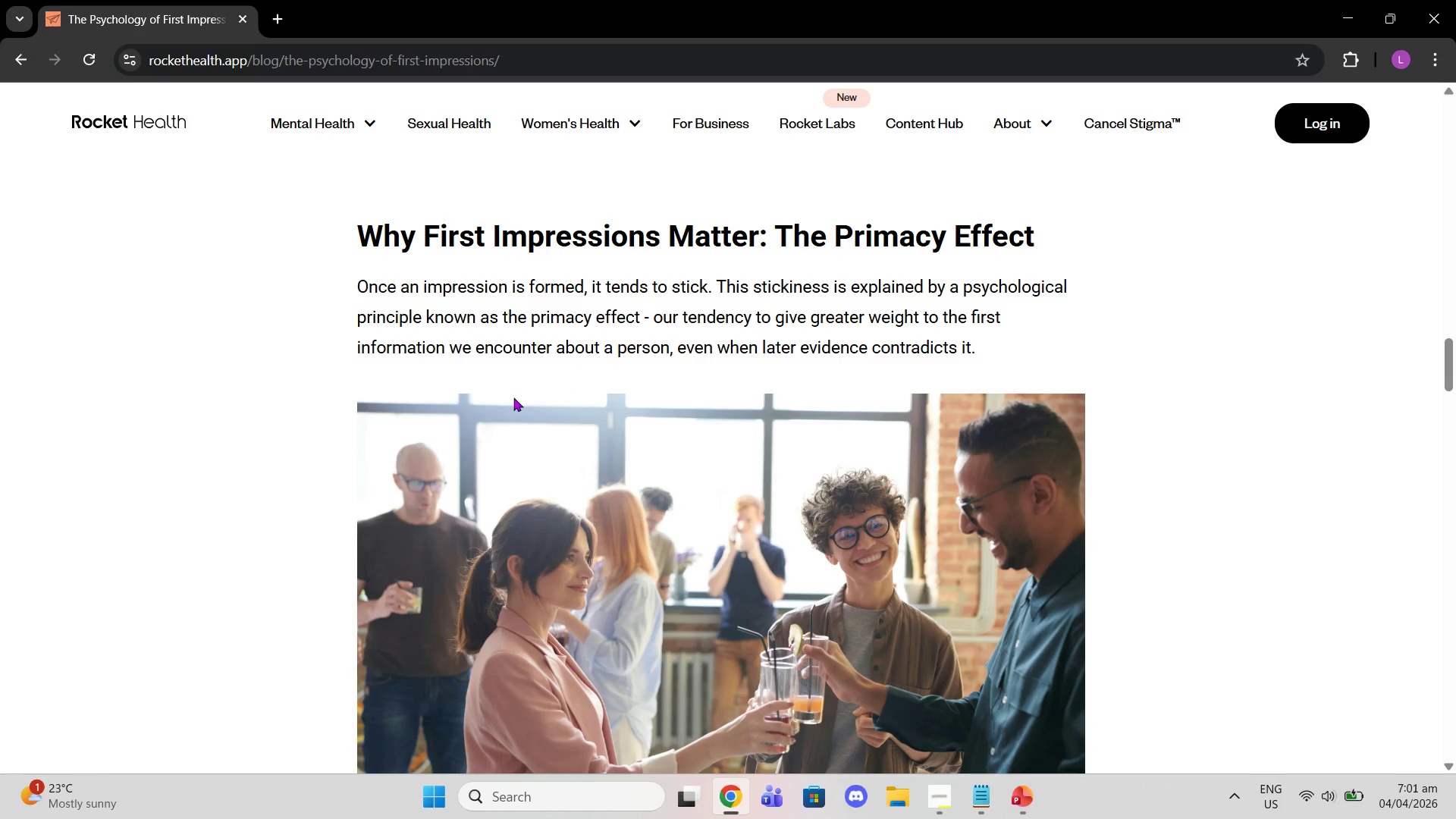 
scroll: coordinate [483, 463], scroll_direction: down, amount: 7.0
 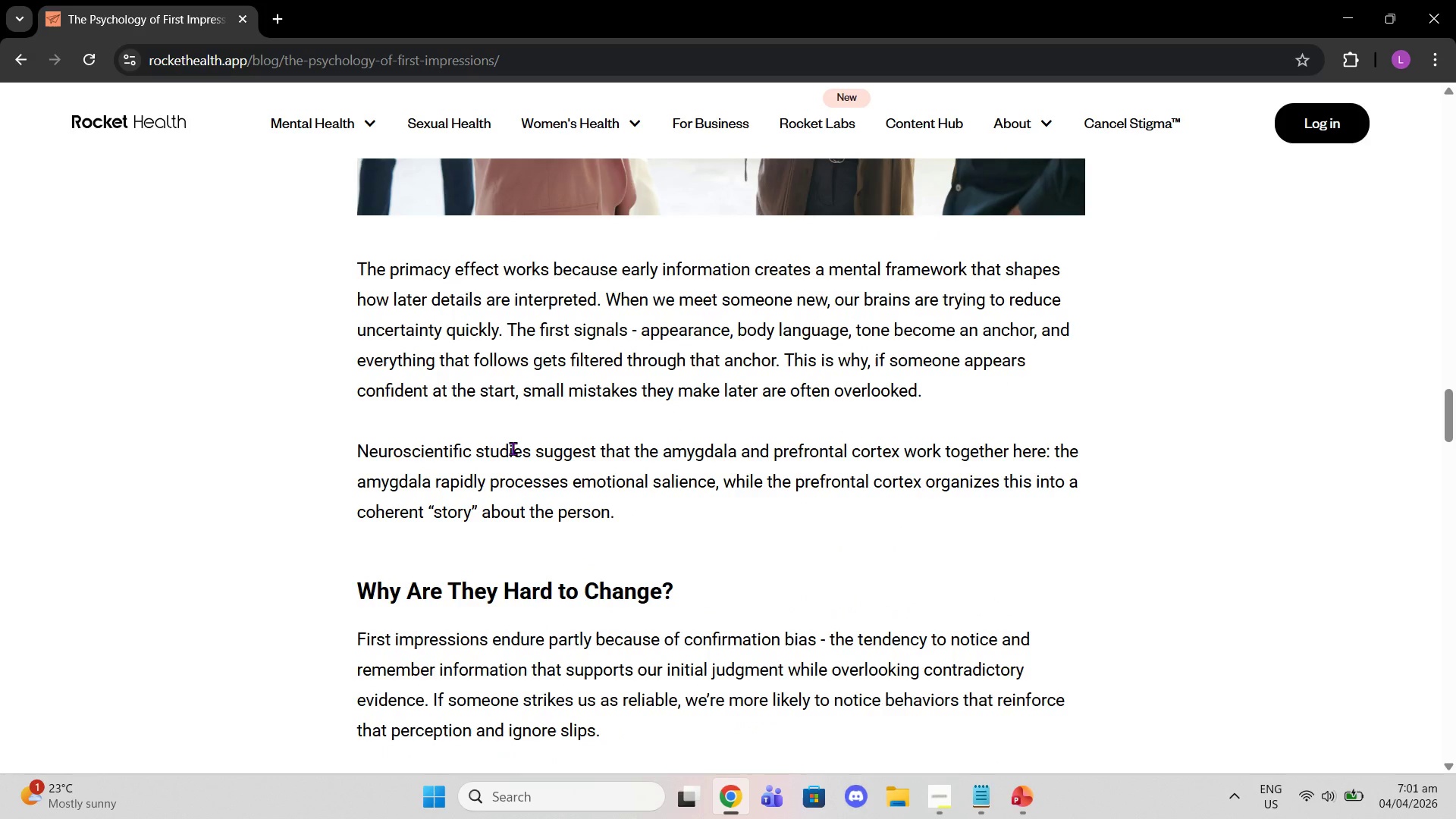 
key(2)
 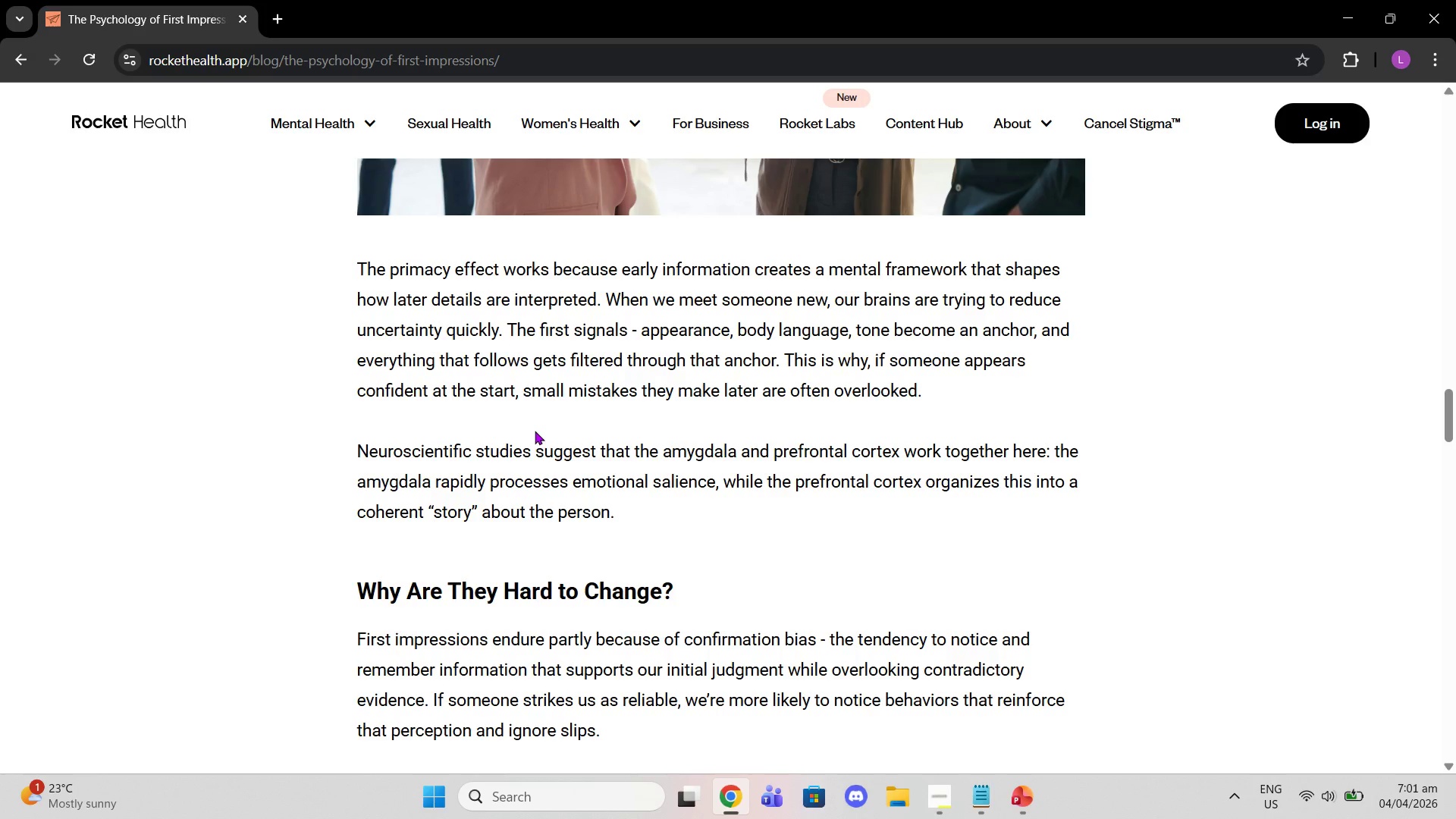 
wait(11.41)
 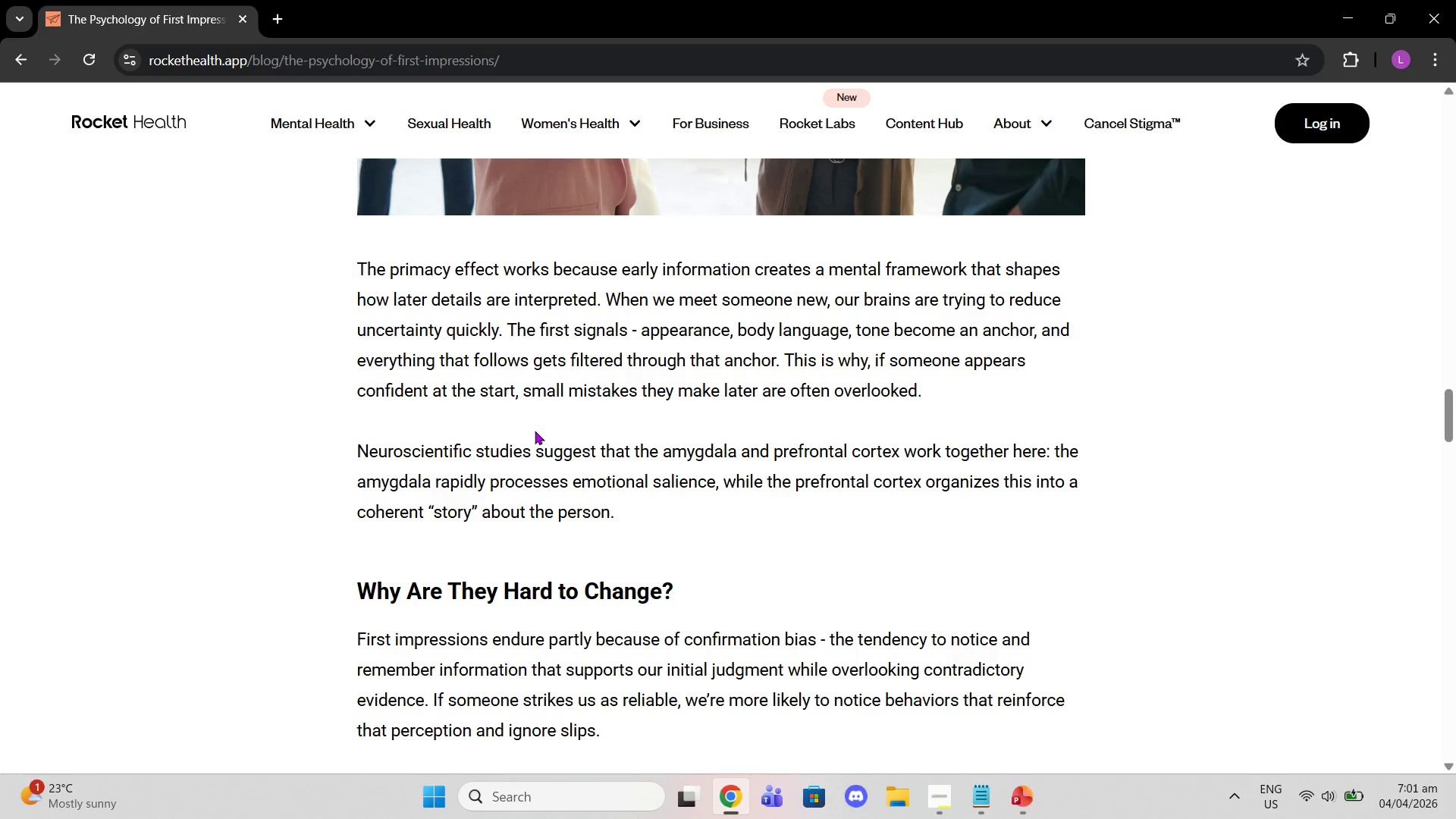 
scroll: coordinate [823, 416], scroll_direction: down, amount: 7.0
 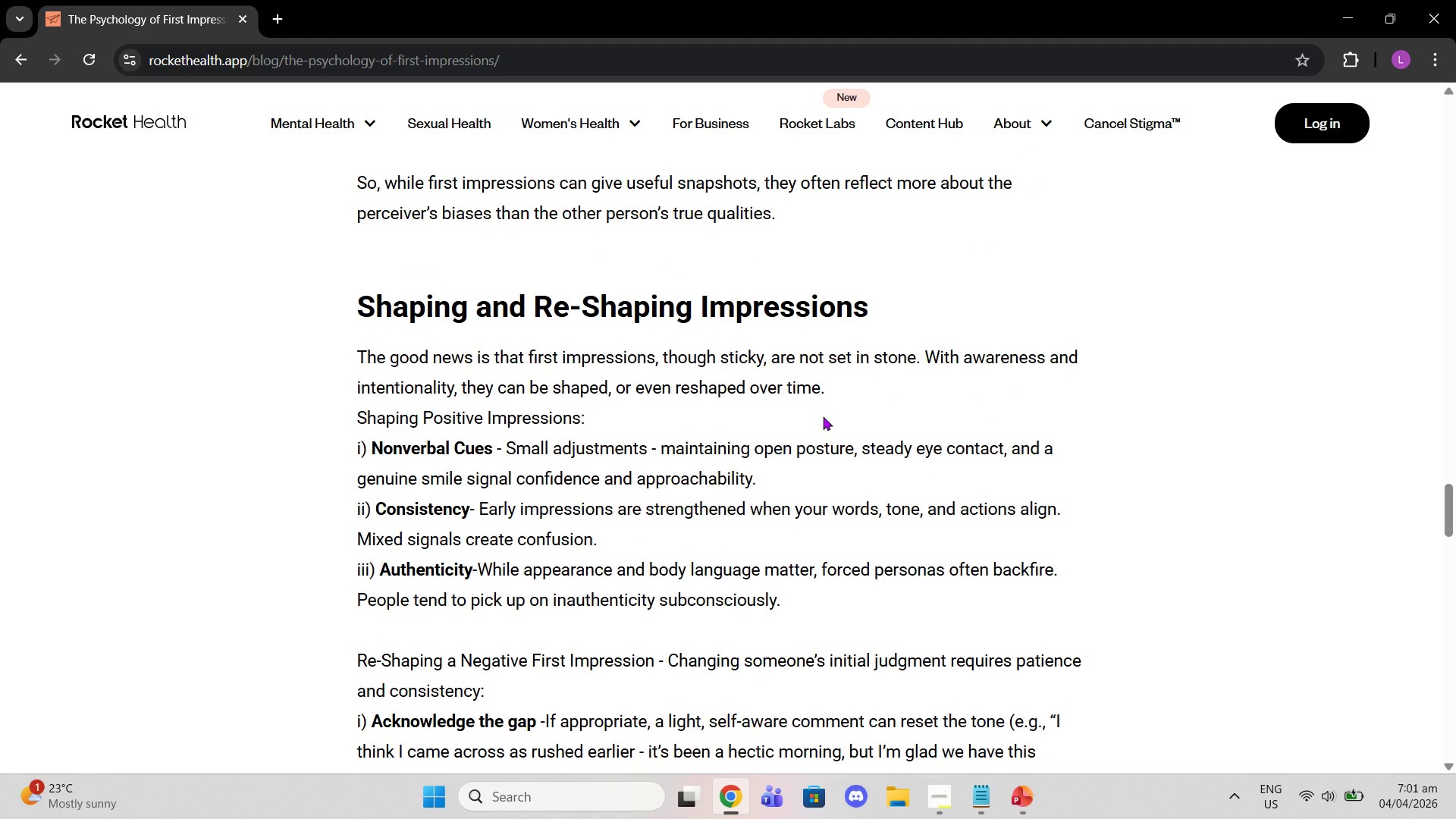 
scroll: coordinate [823, 416], scroll_direction: up, amount: 3.0
 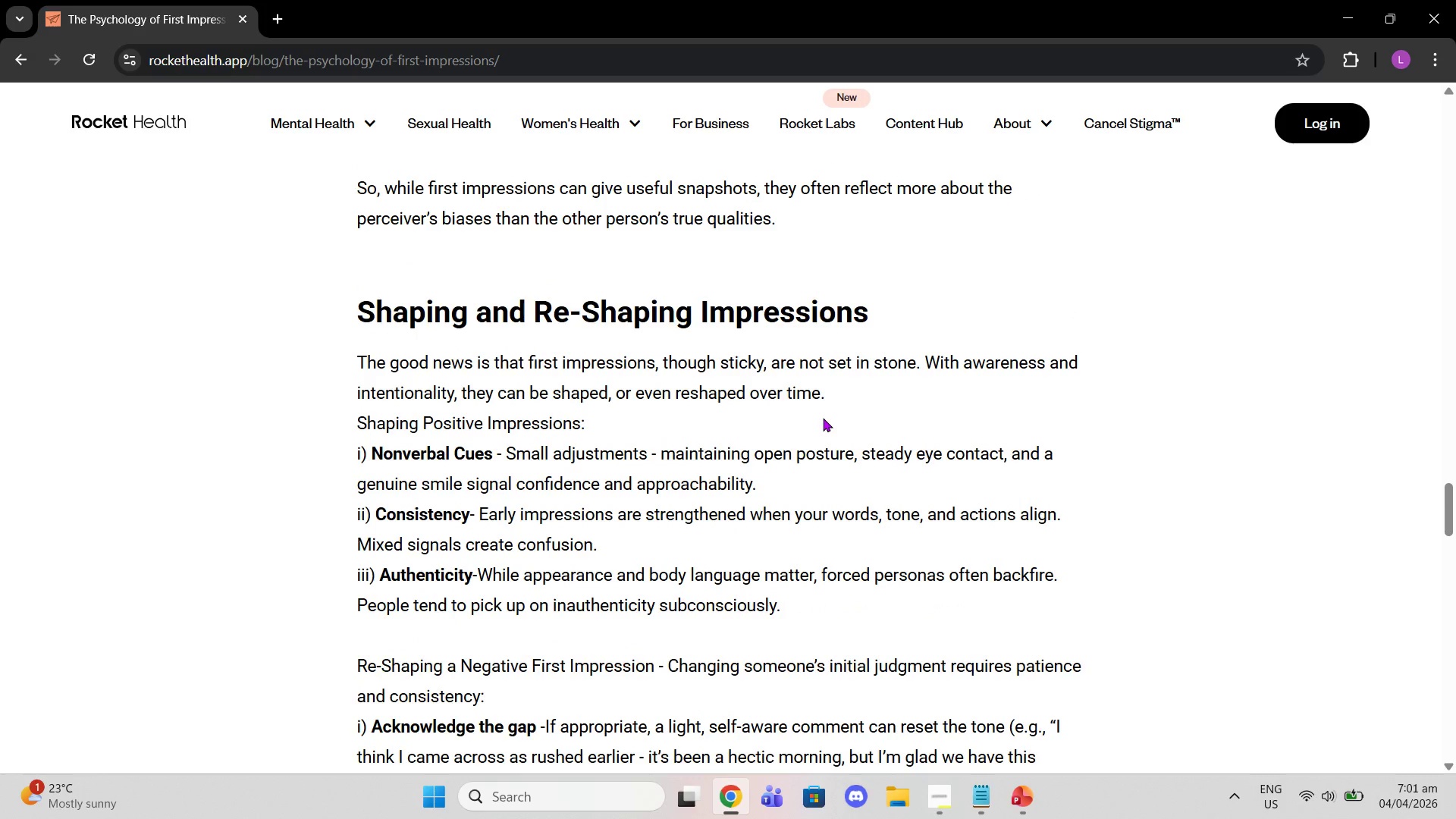 
scroll: coordinate [851, 425], scroll_direction: down, amount: 6.0
 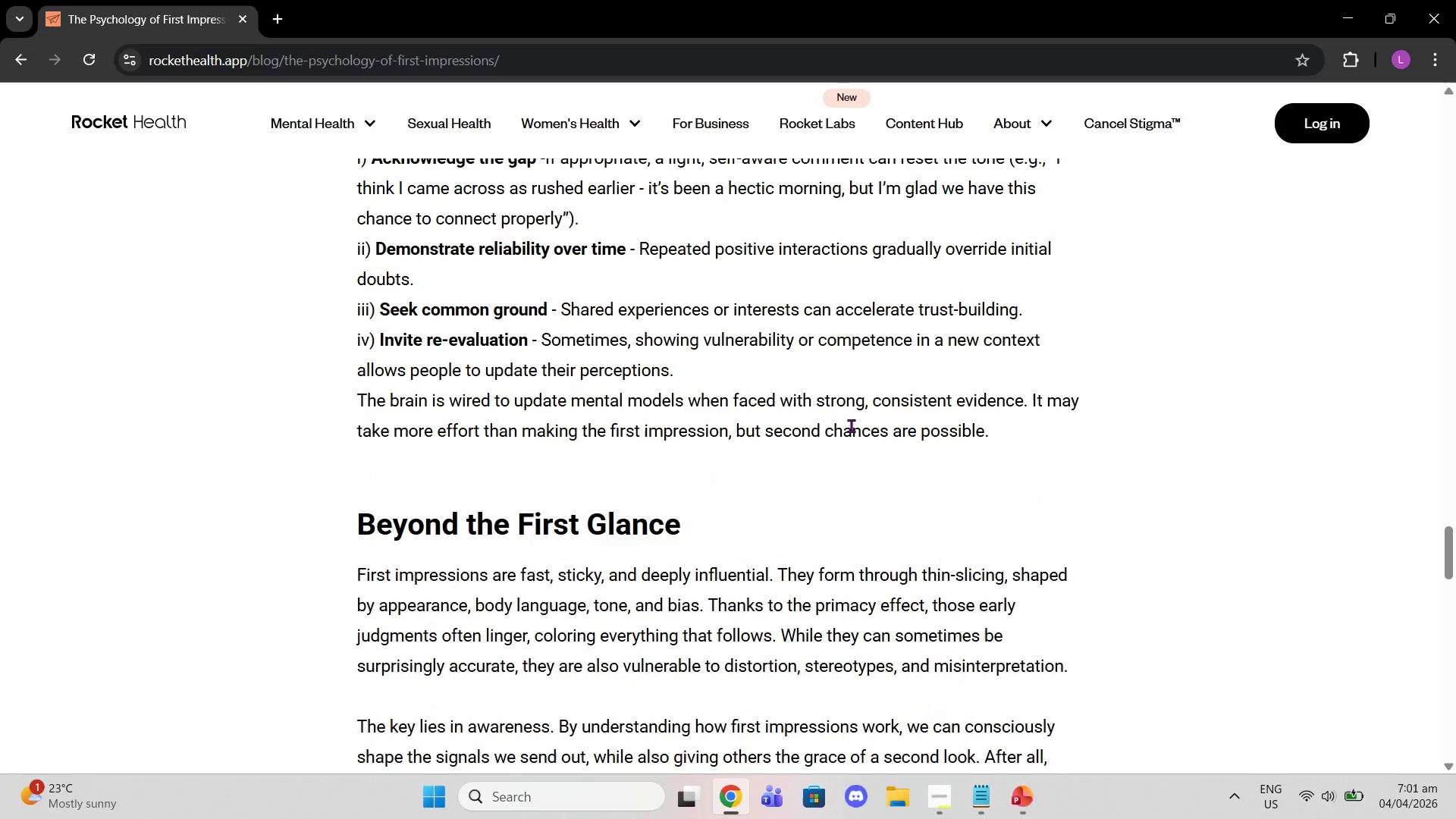 
scroll: coordinate [861, 429], scroll_direction: up, amount: 5.0
 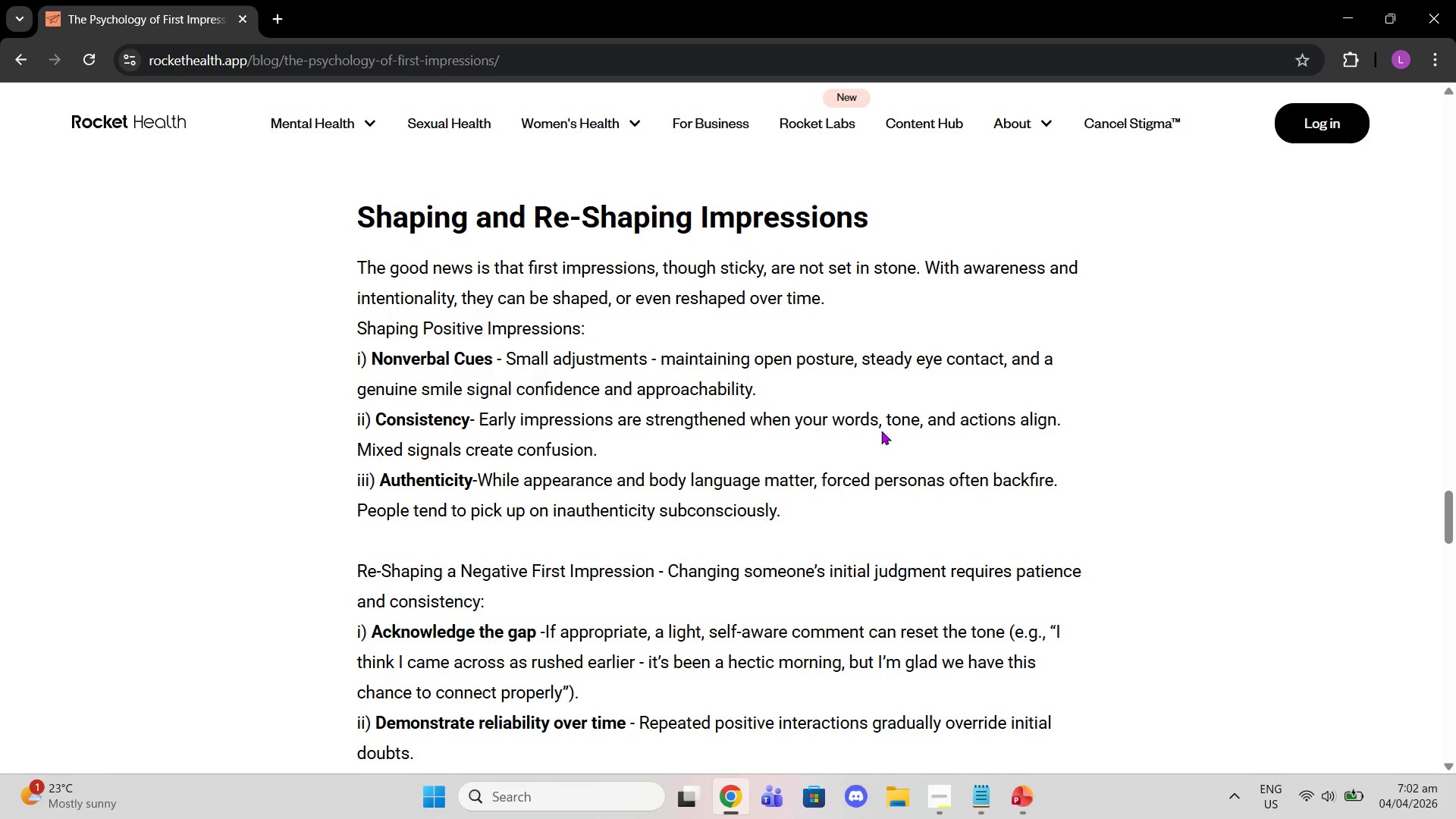 
wait(27.95)
 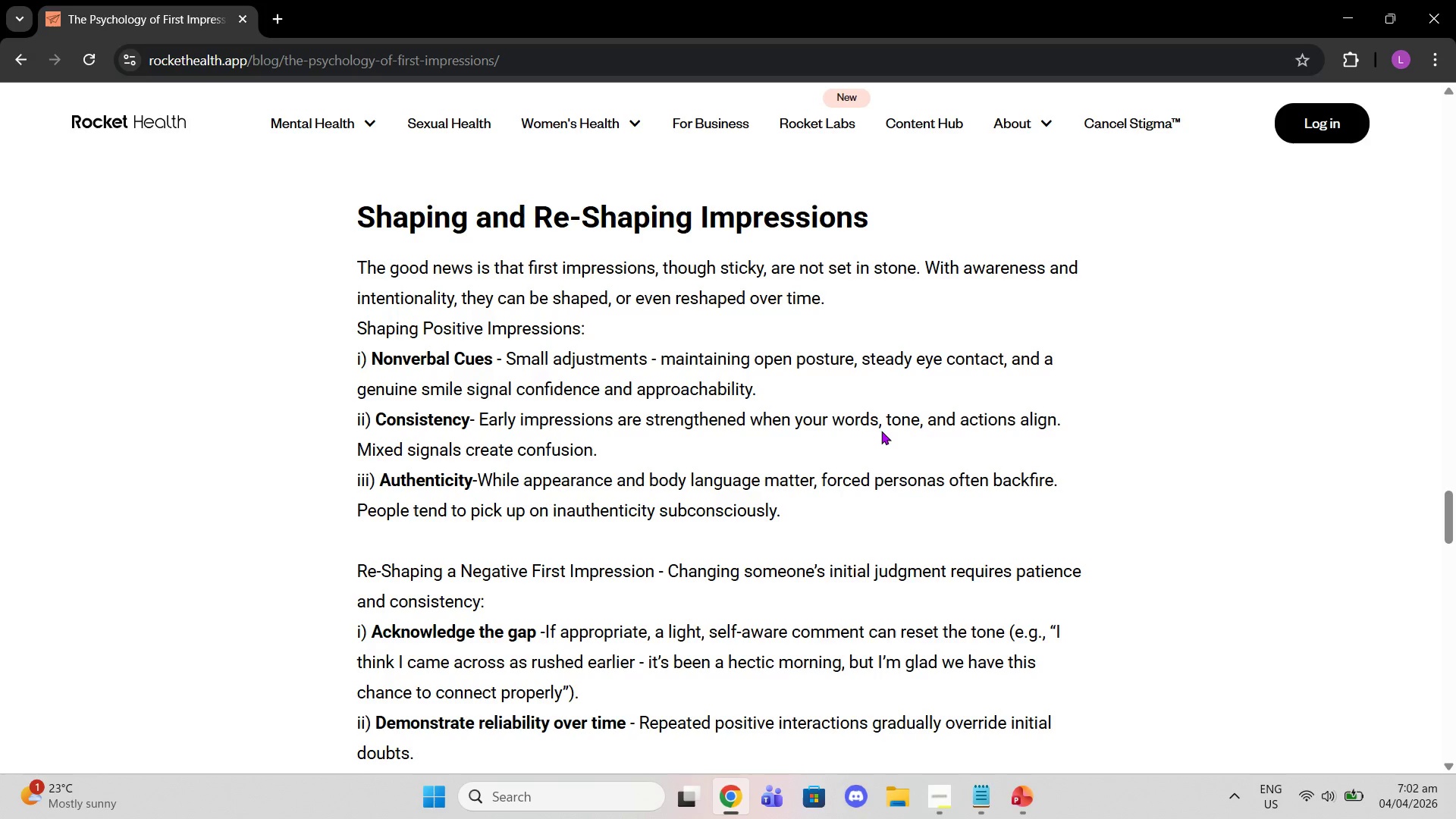 
scroll: coordinate [817, 350], scroll_direction: down, amount: 9.0
 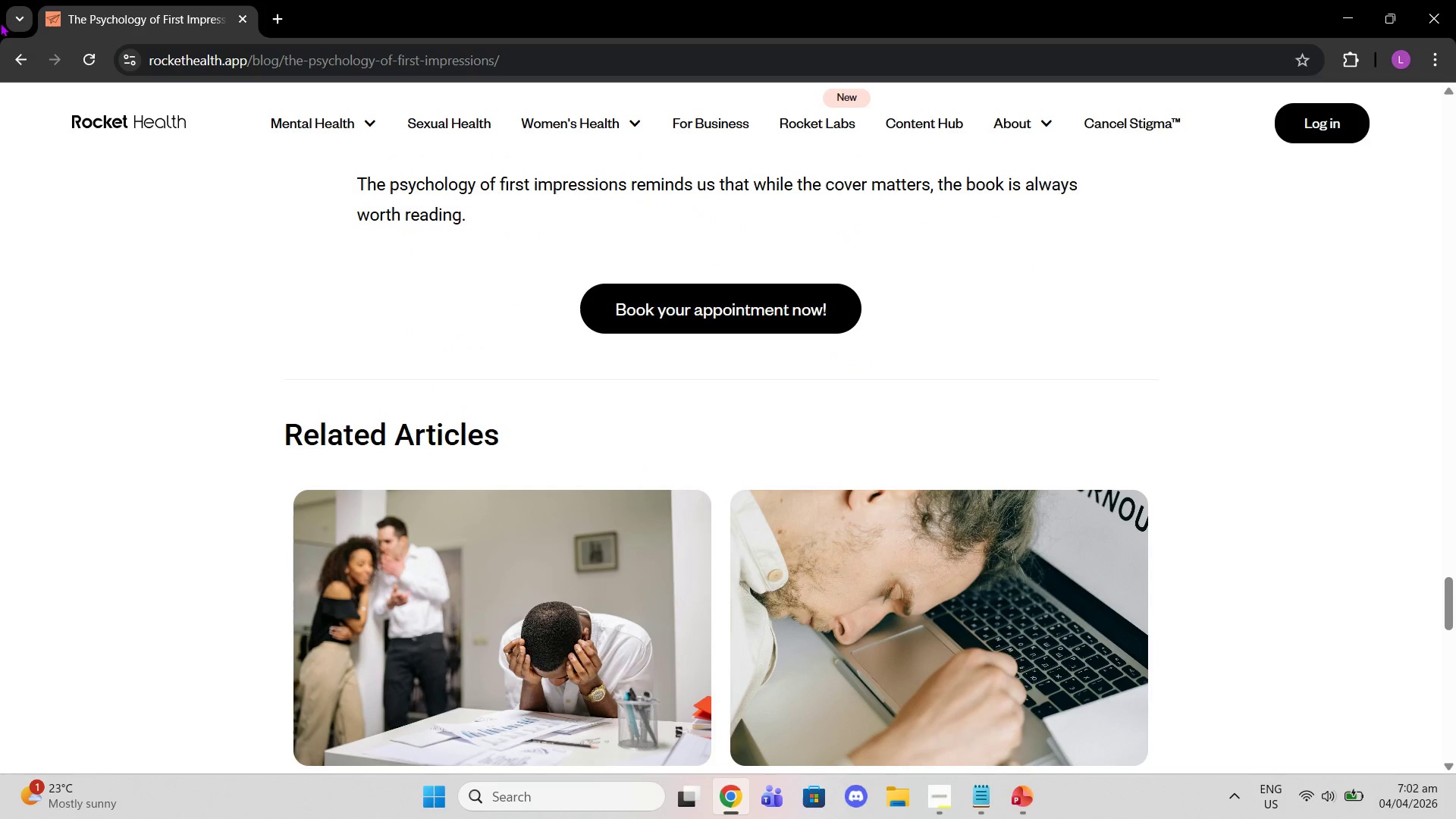 
left_click([8, 67])
 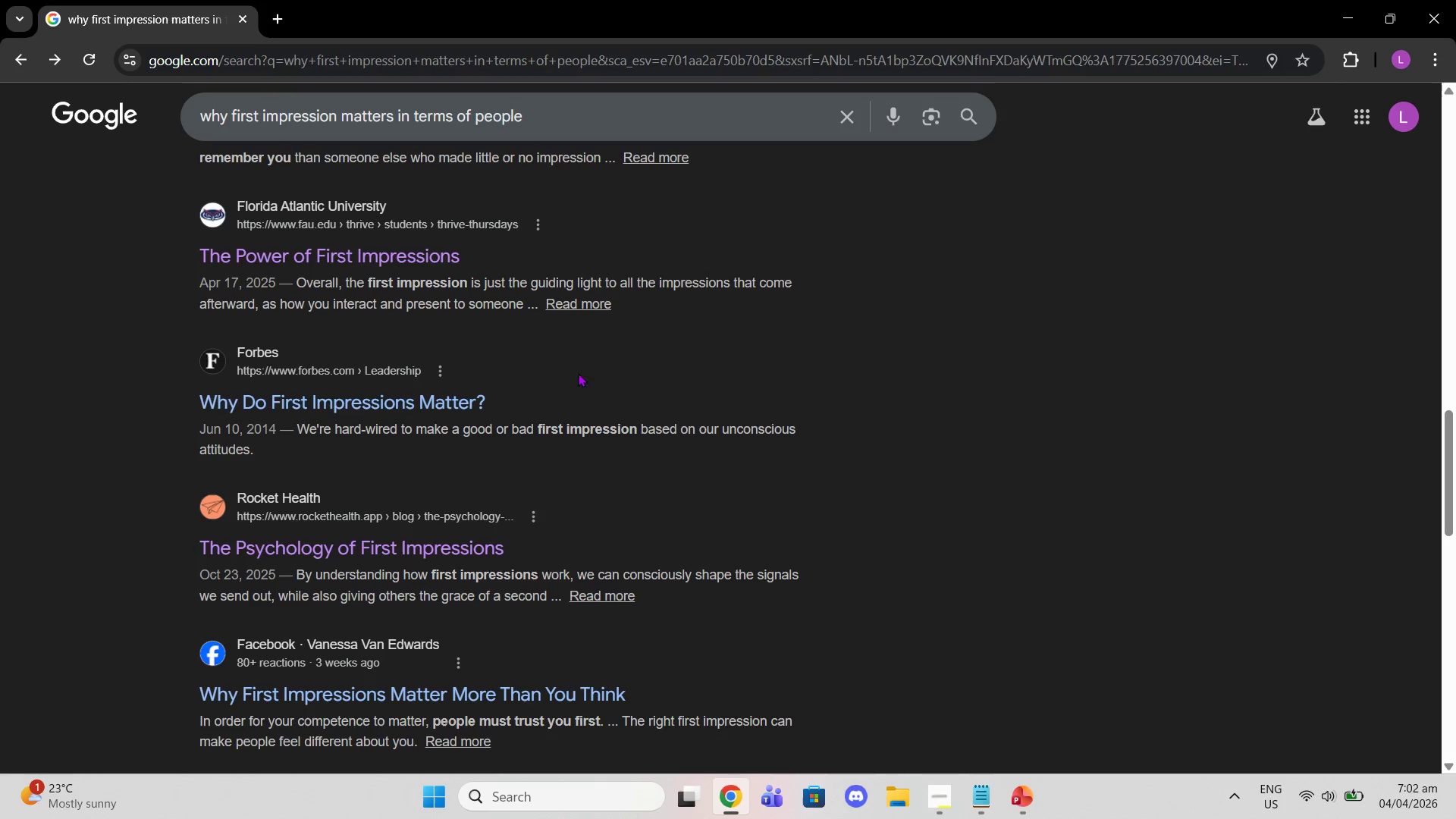 
scroll: coordinate [438, 500], scroll_direction: down, amount: 12.0
 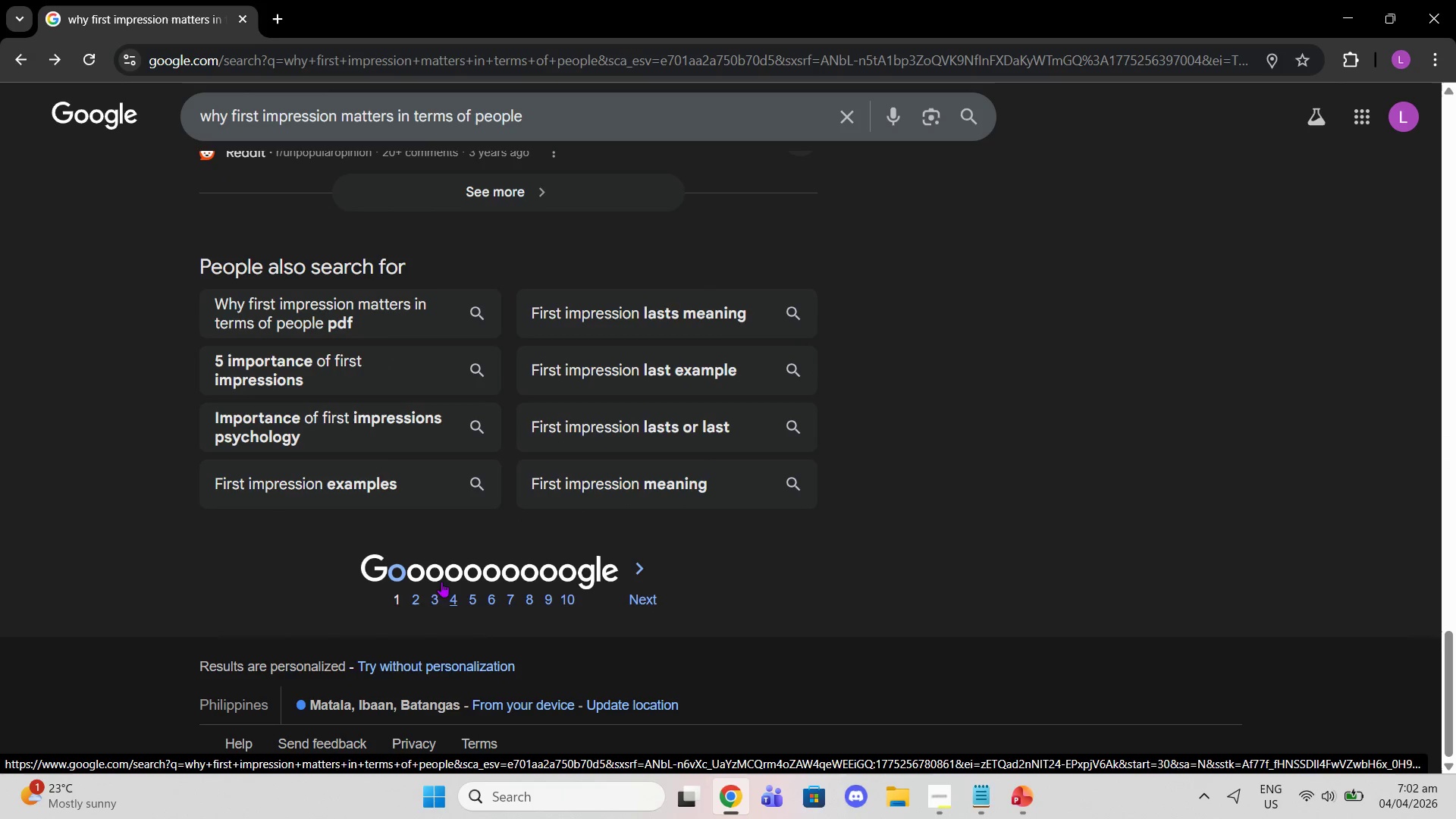 
left_click([420, 606])
 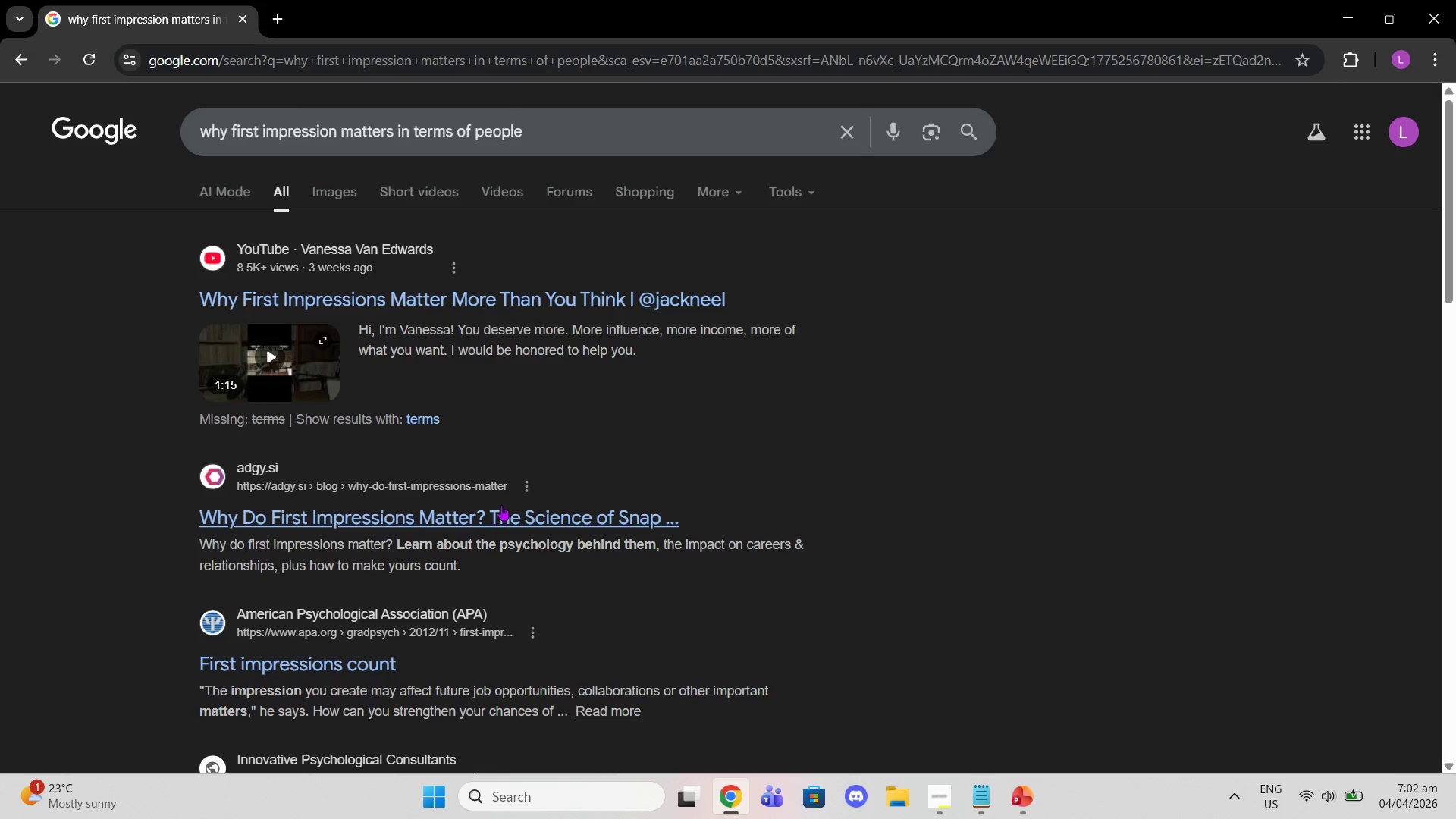 
left_click([501, 505])
 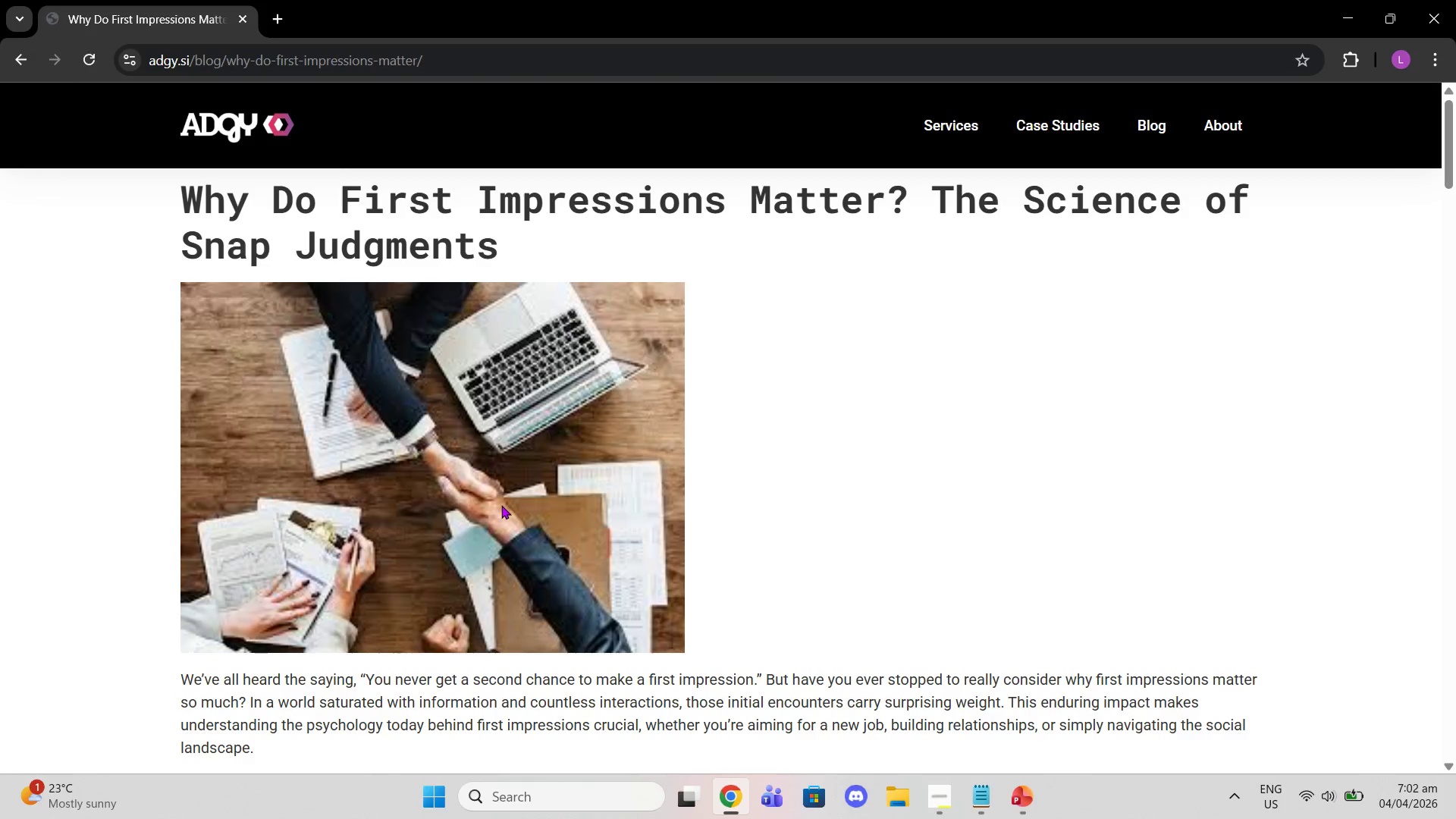 
scroll: coordinate [782, 411], scroll_direction: down, amount: 7.0
 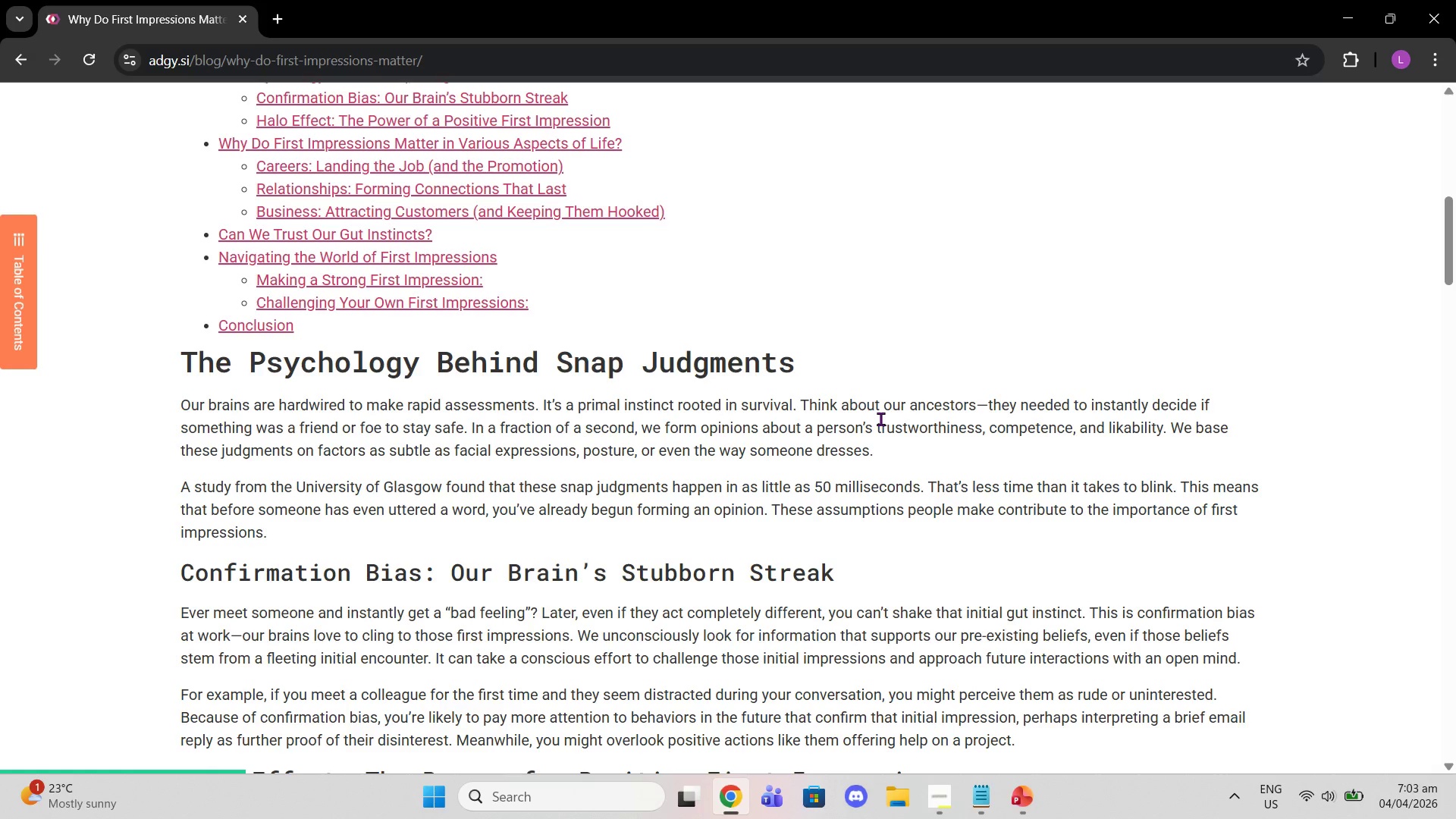 
wait(27.57)
 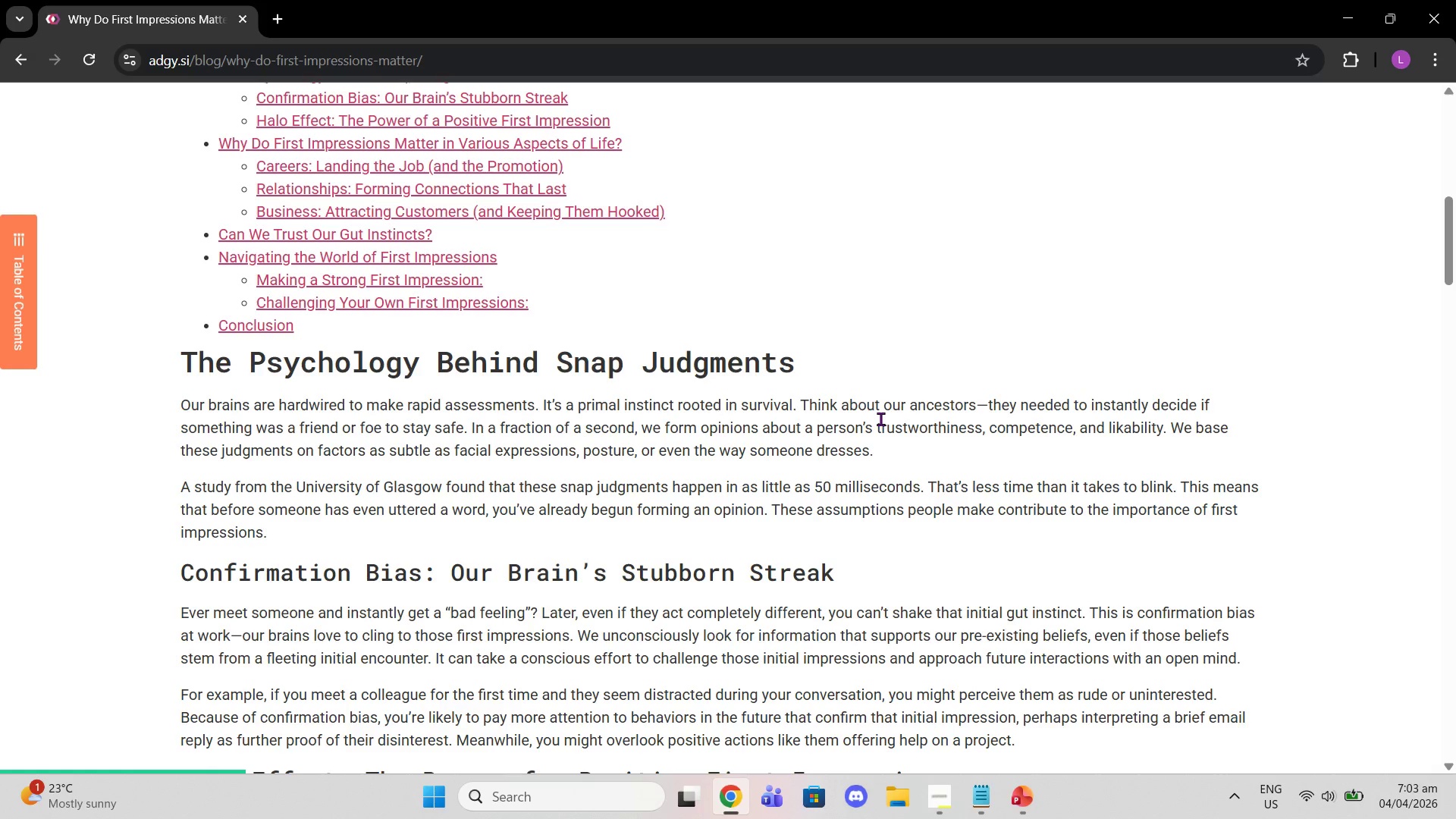 
scroll: coordinate [893, 441], scroll_direction: down, amount: 1.0
 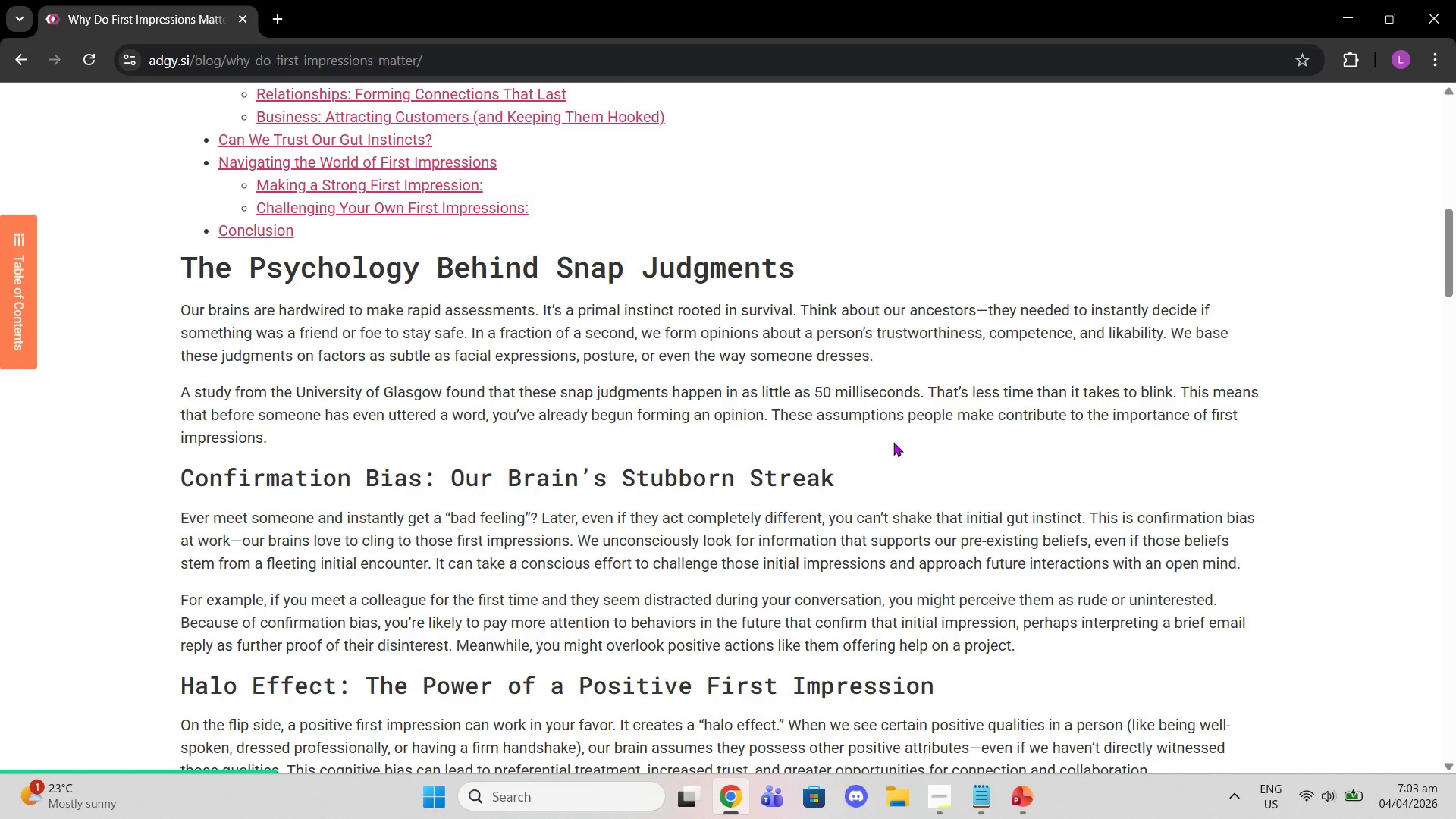 
wait(12.68)
 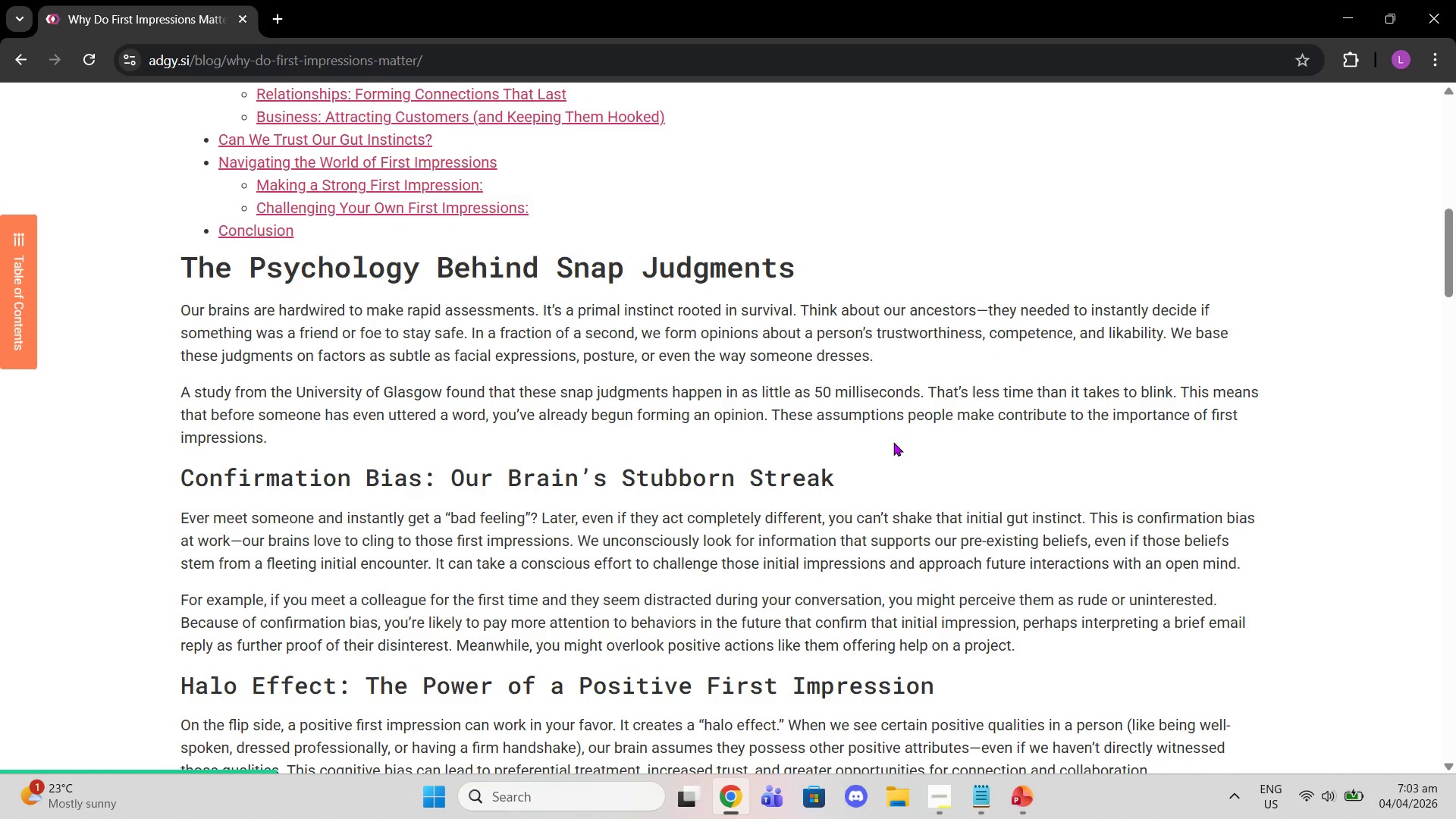 
scroll: coordinate [893, 442], scroll_direction: down, amount: 1.0
 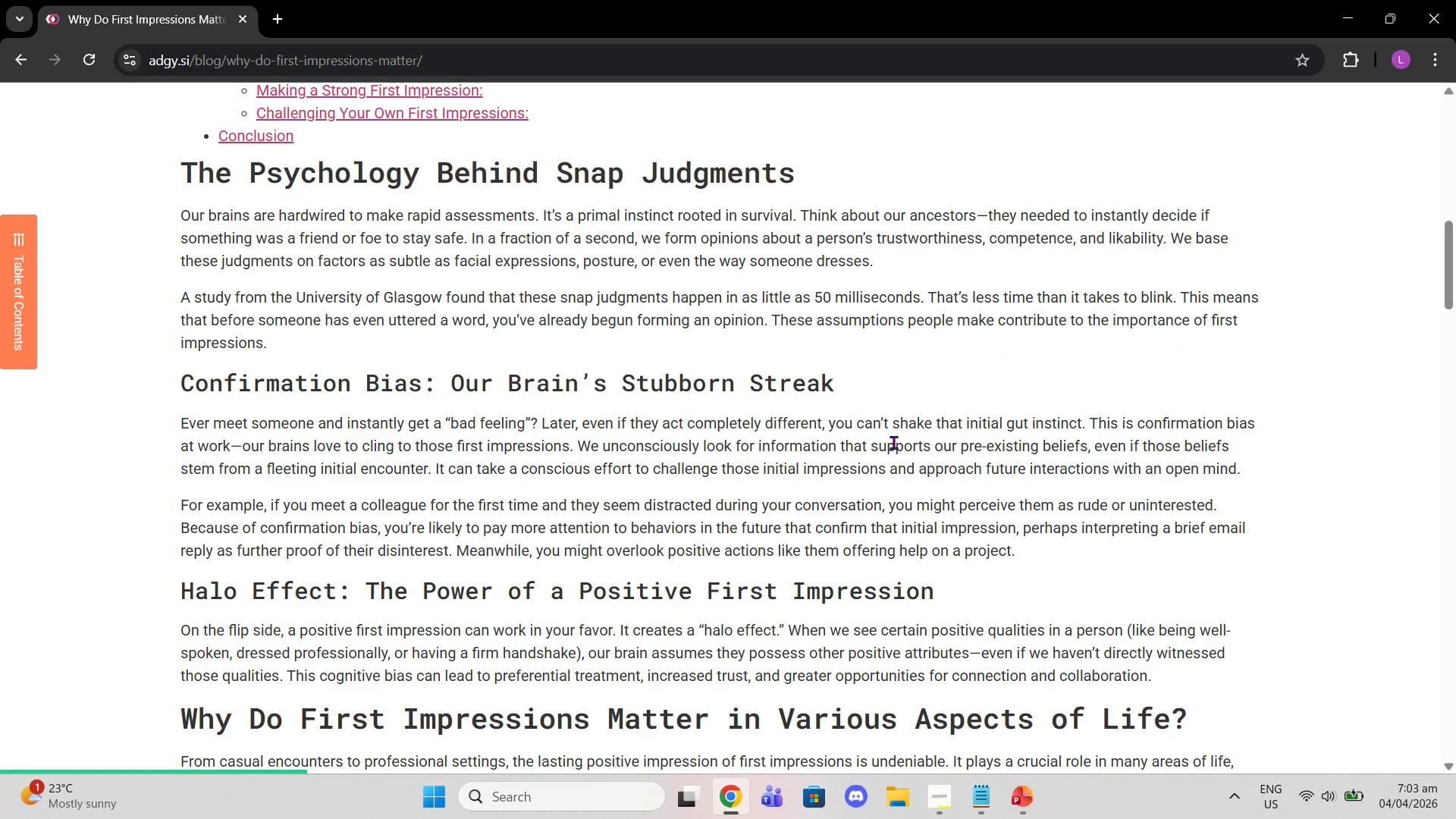 
wait(6.69)
 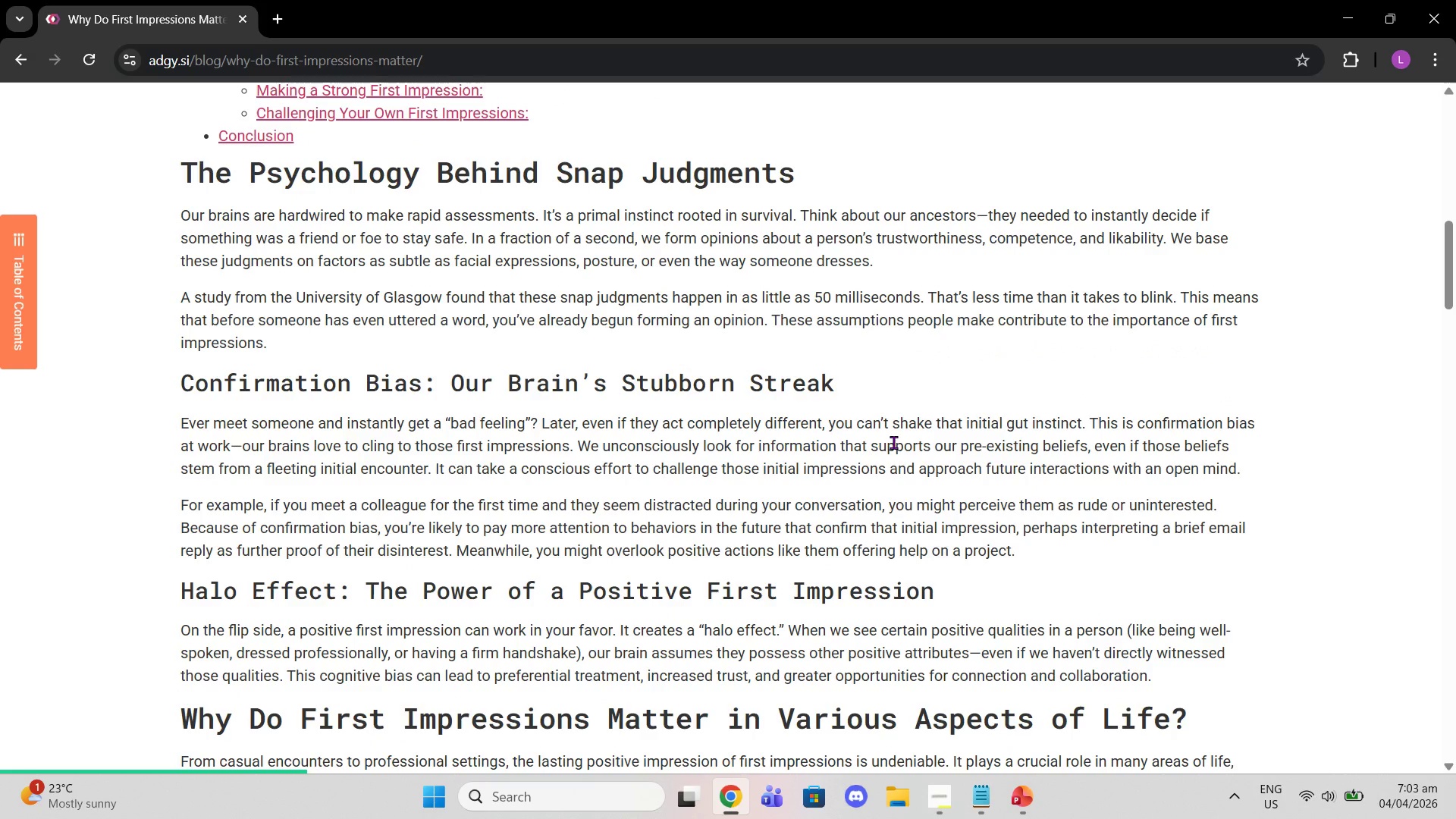 
scroll: coordinate [893, 442], scroll_direction: down, amount: 3.0
 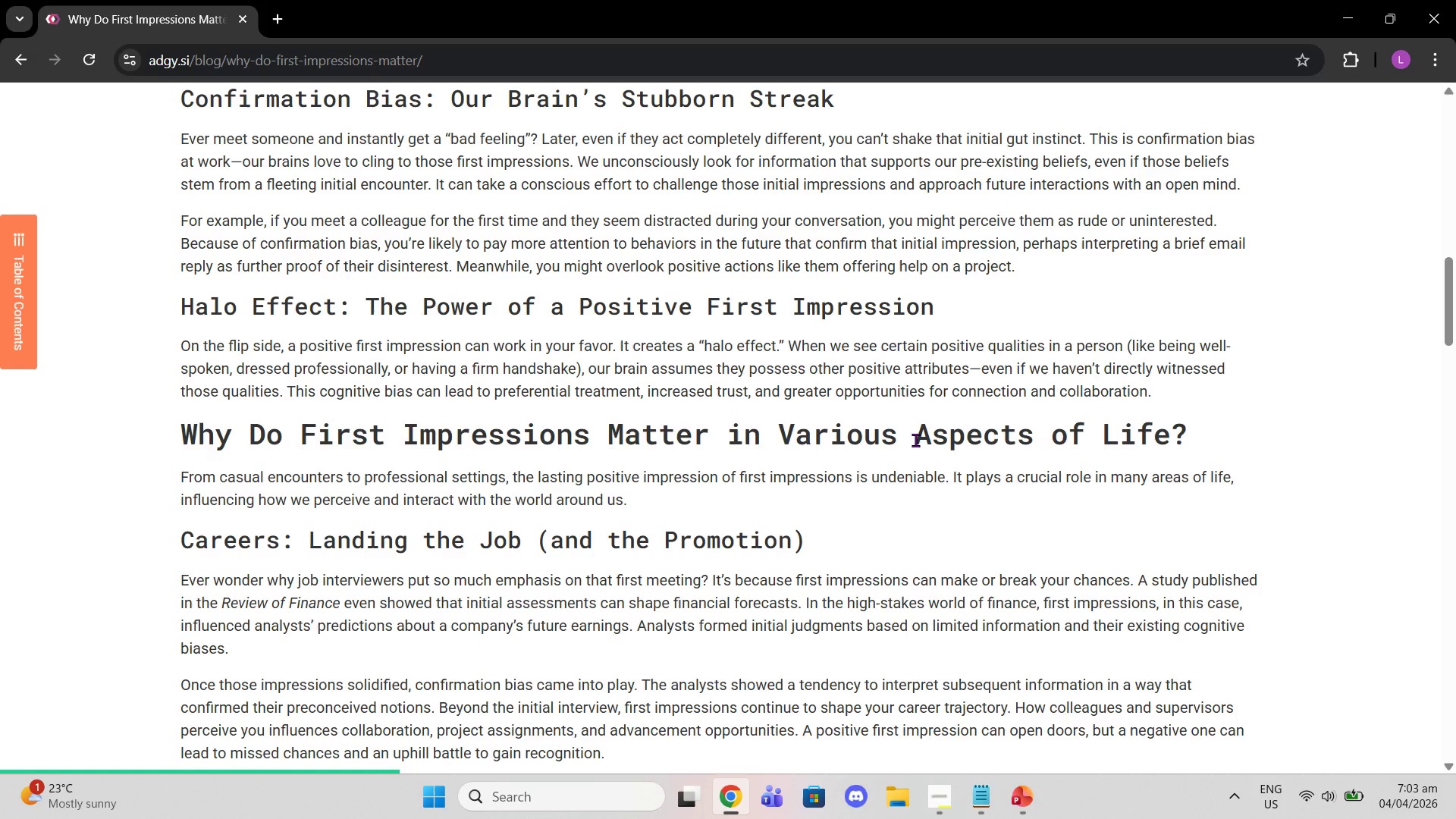 
wait(14.8)
 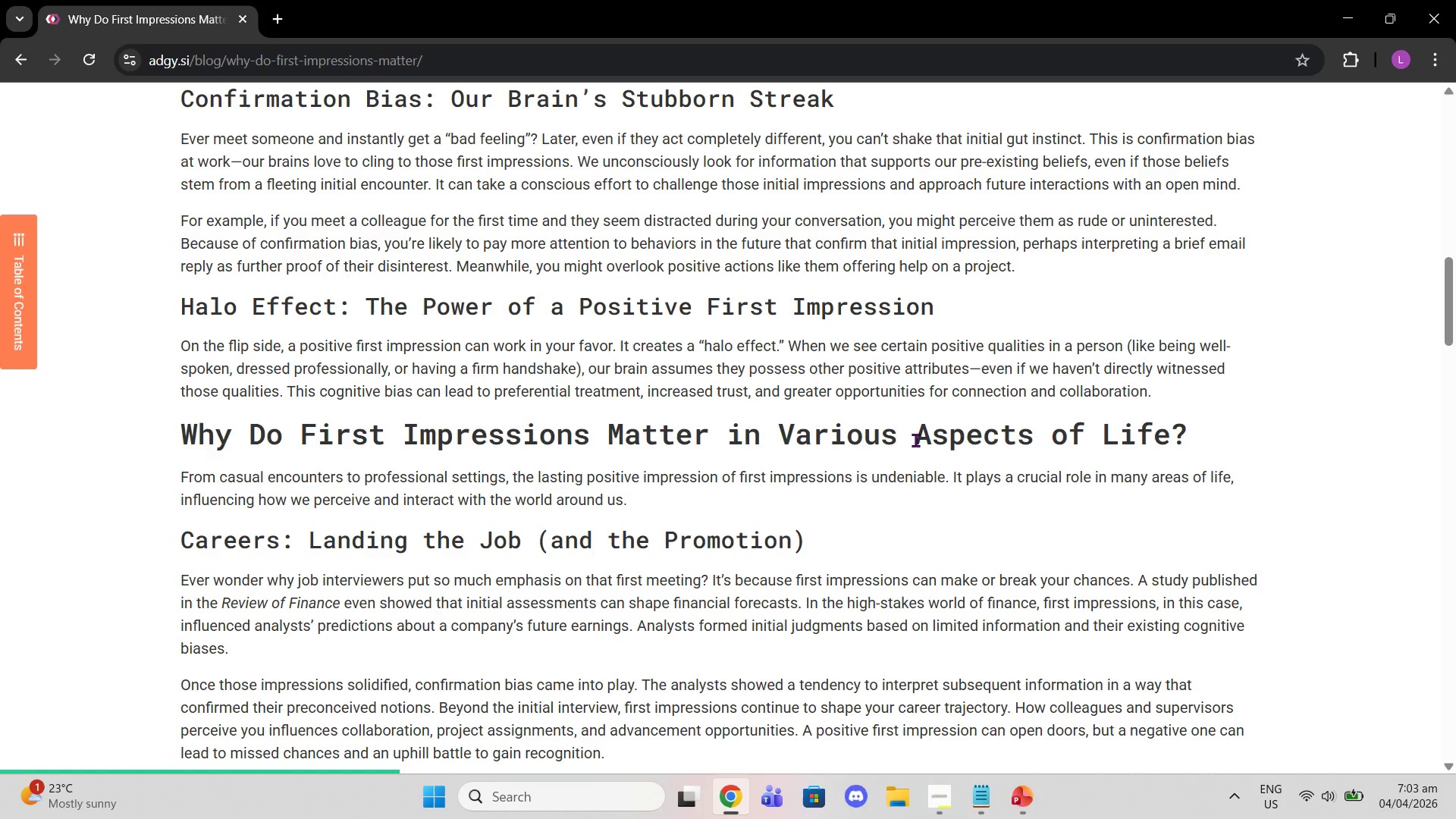 
scroll: coordinate [915, 443], scroll_direction: down, amount: 2.0
 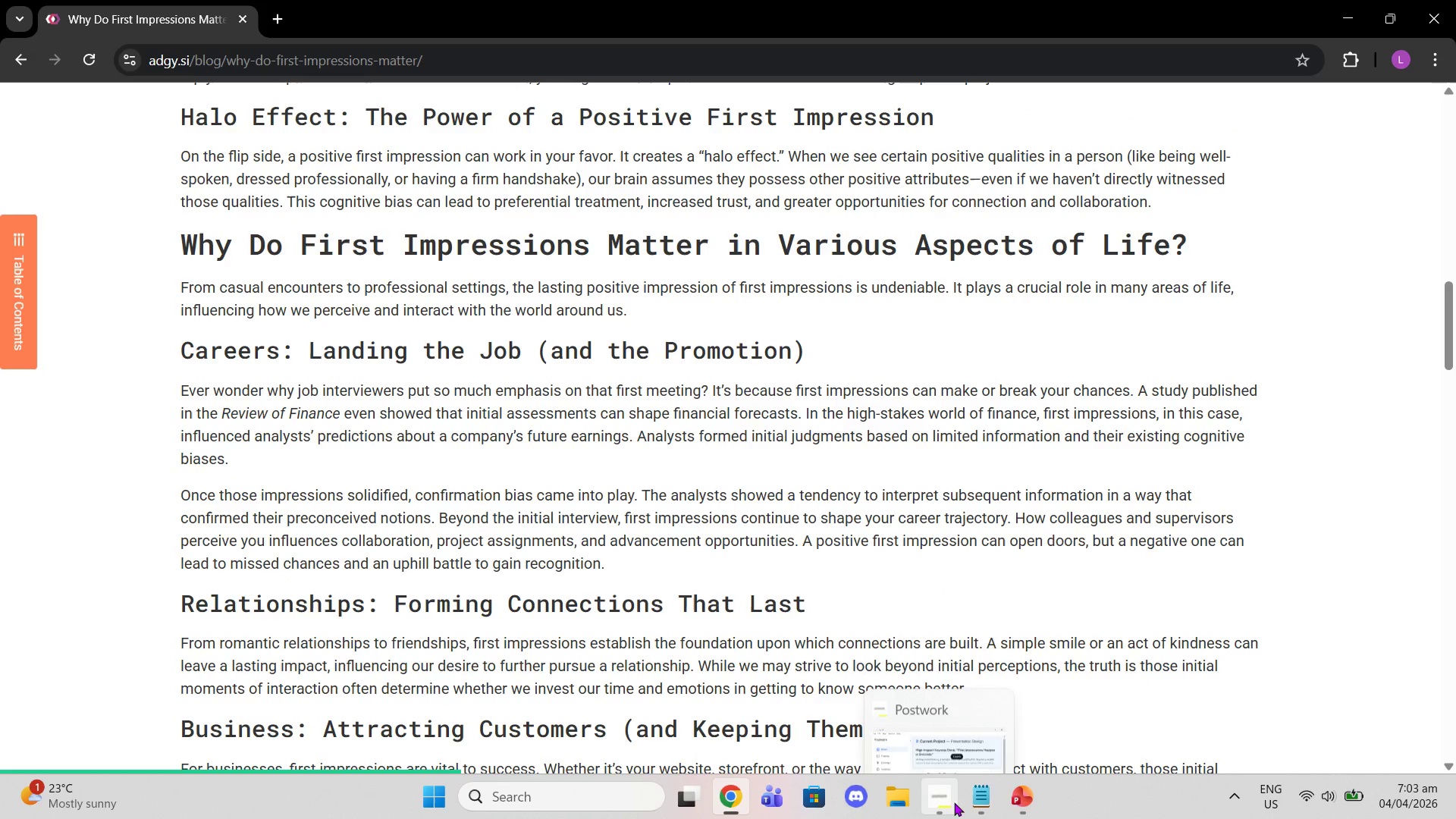 
left_click([954, 802])